 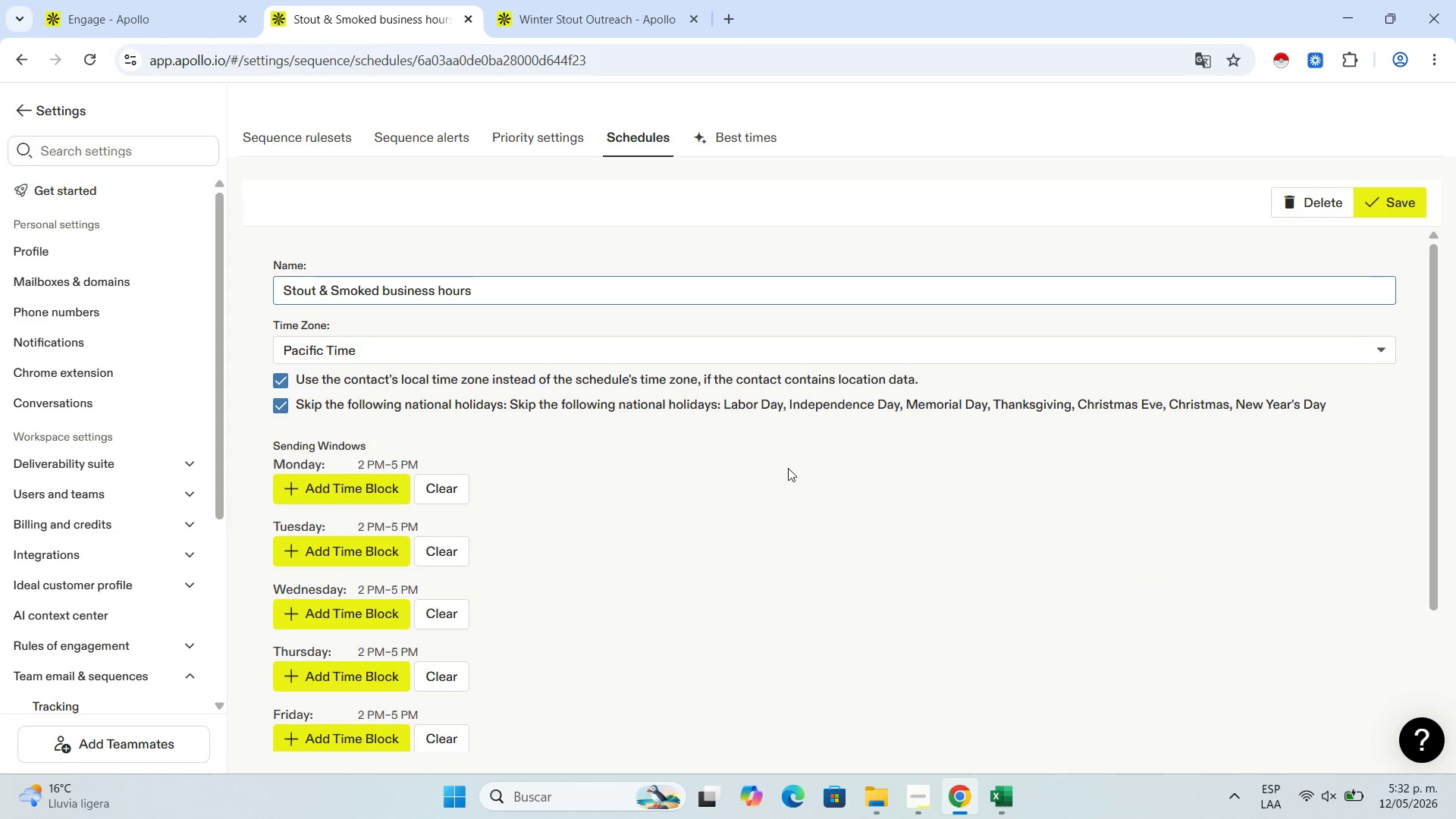 
key(Control+NumpadSubtract)
 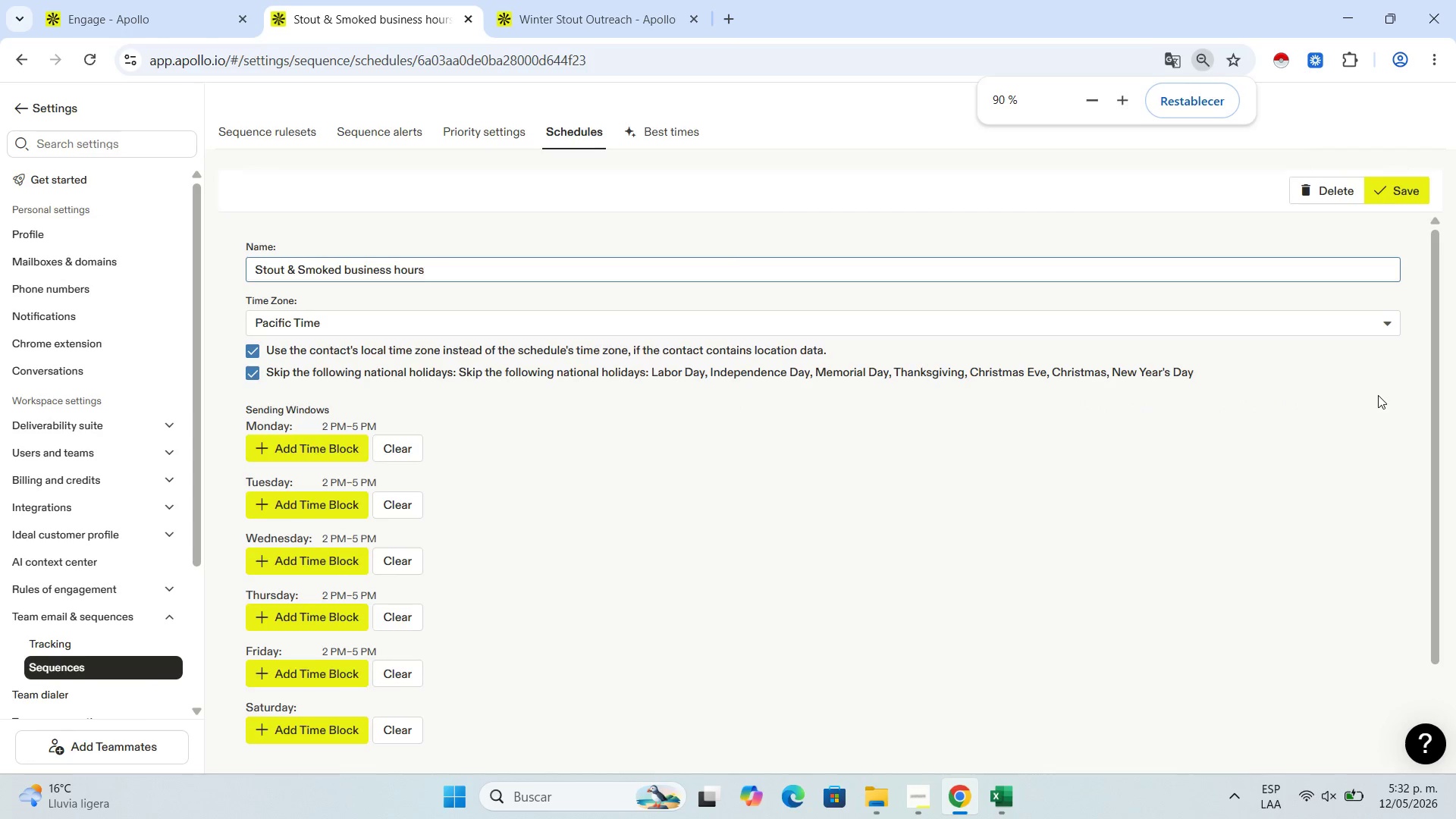 
key(Control+NumpadSubtract)
 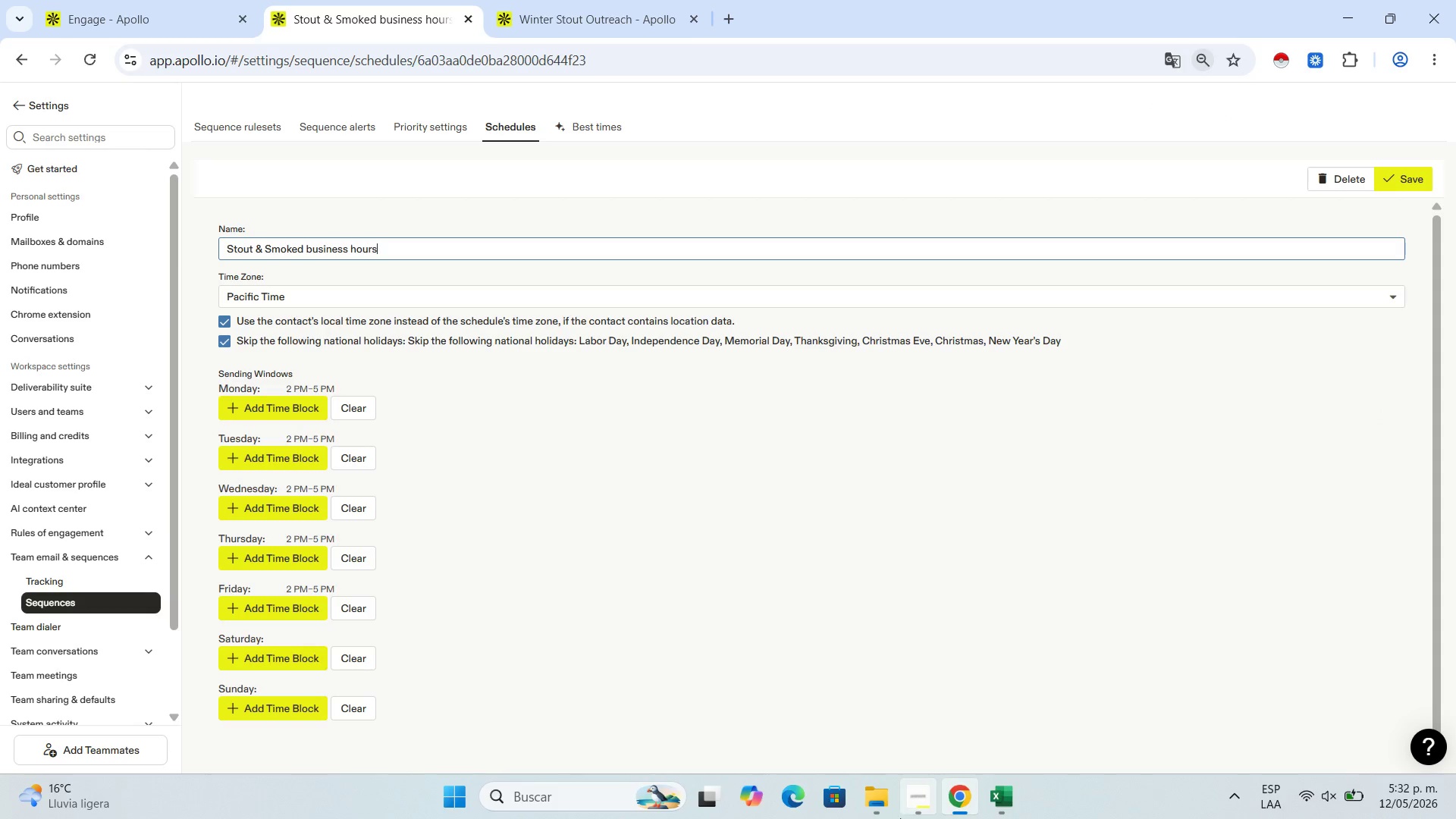 
left_click([542, 789])
 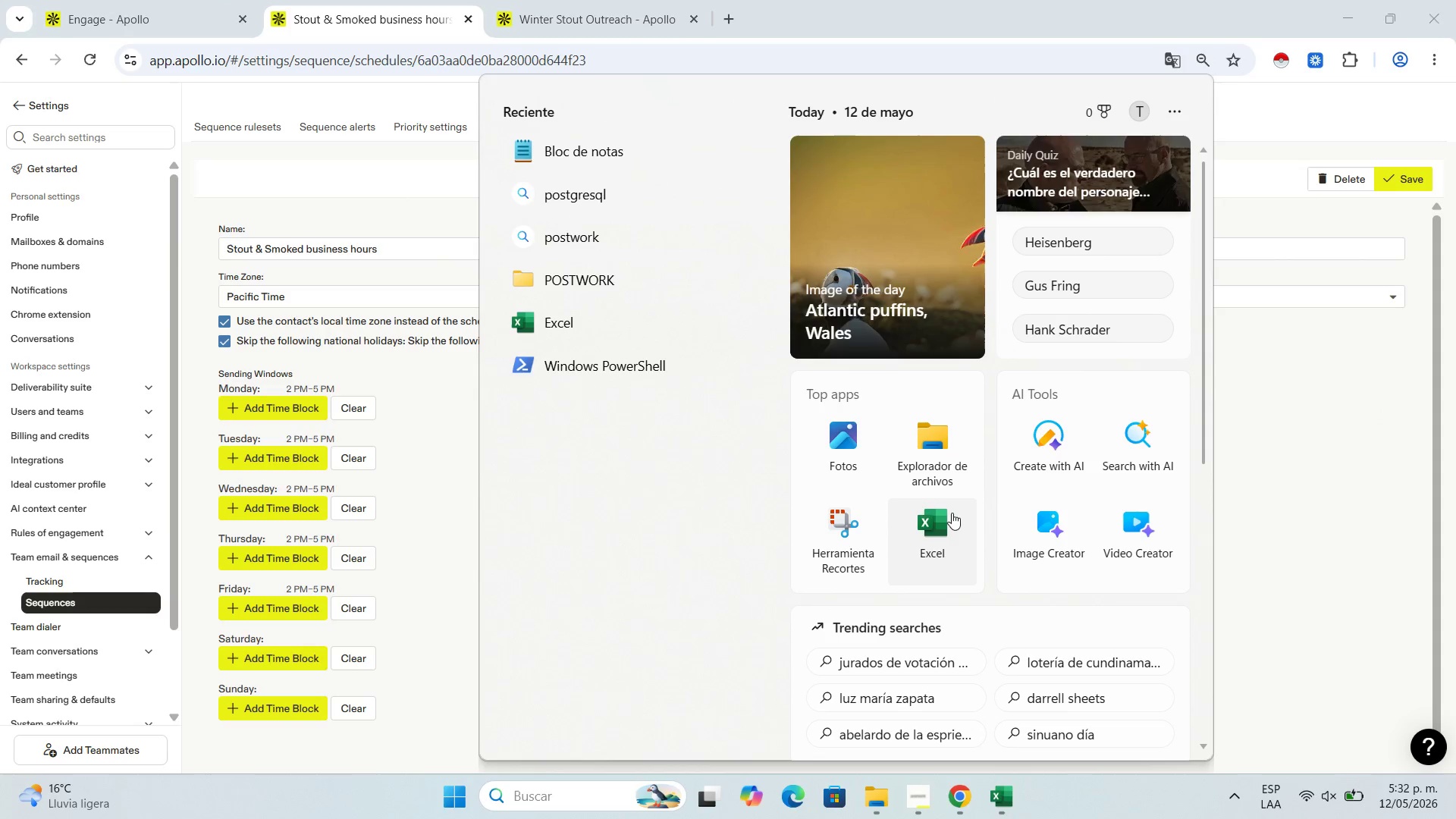 
left_click([853, 539])
 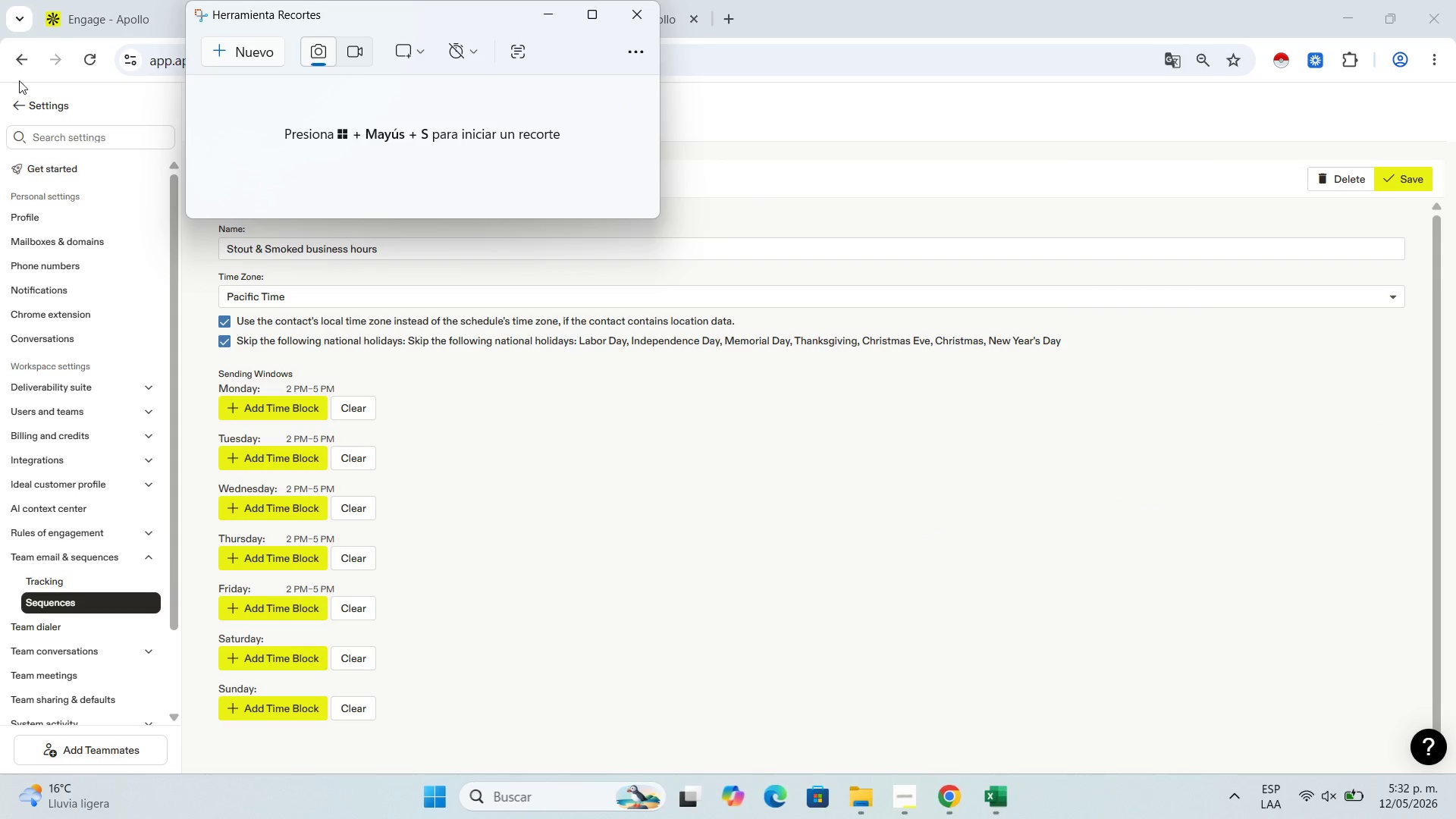 
left_click([256, 45])
 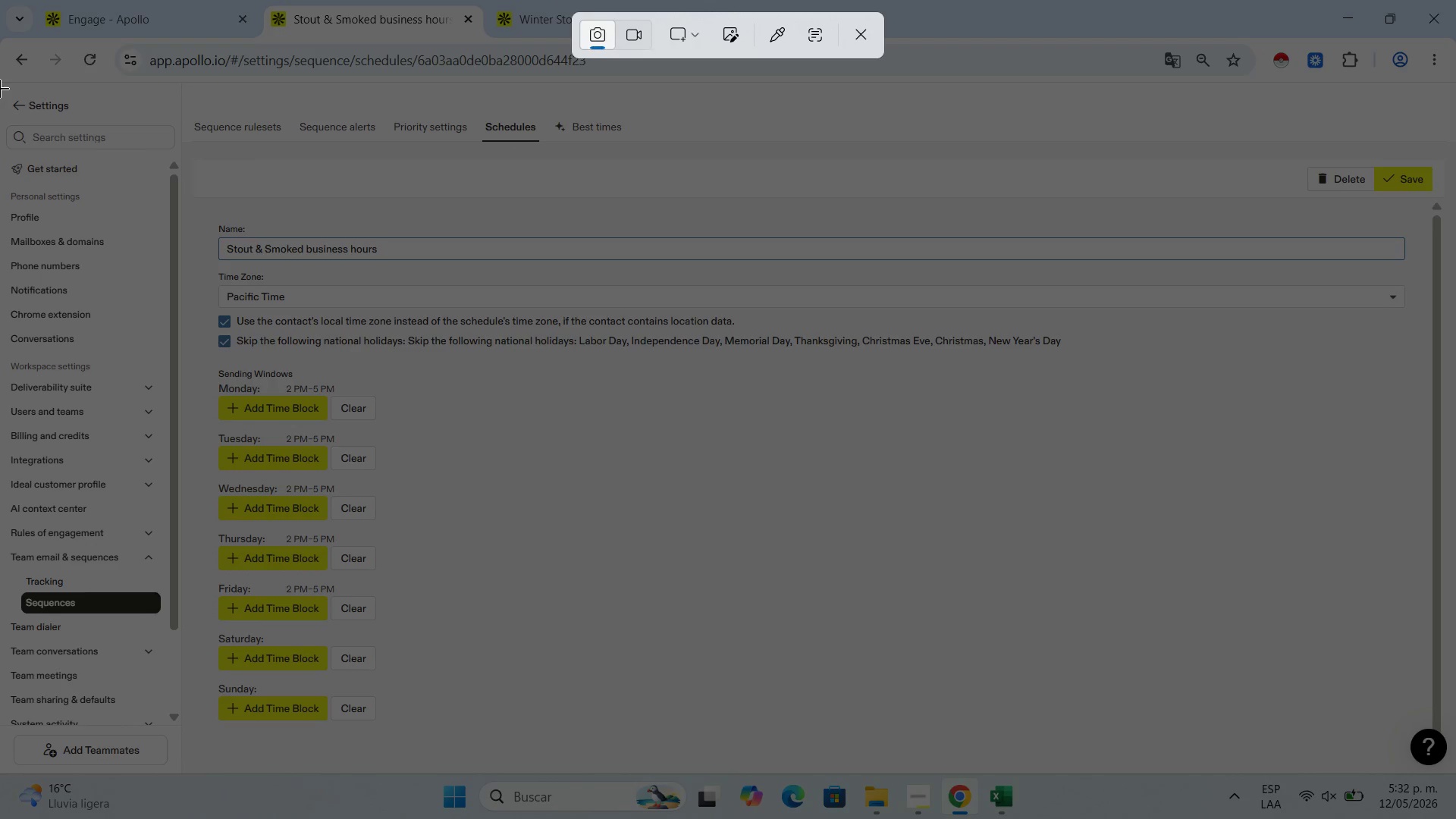 
left_click_drag(start_coordinate=[1, 79], to_coordinate=[1455, 774])
 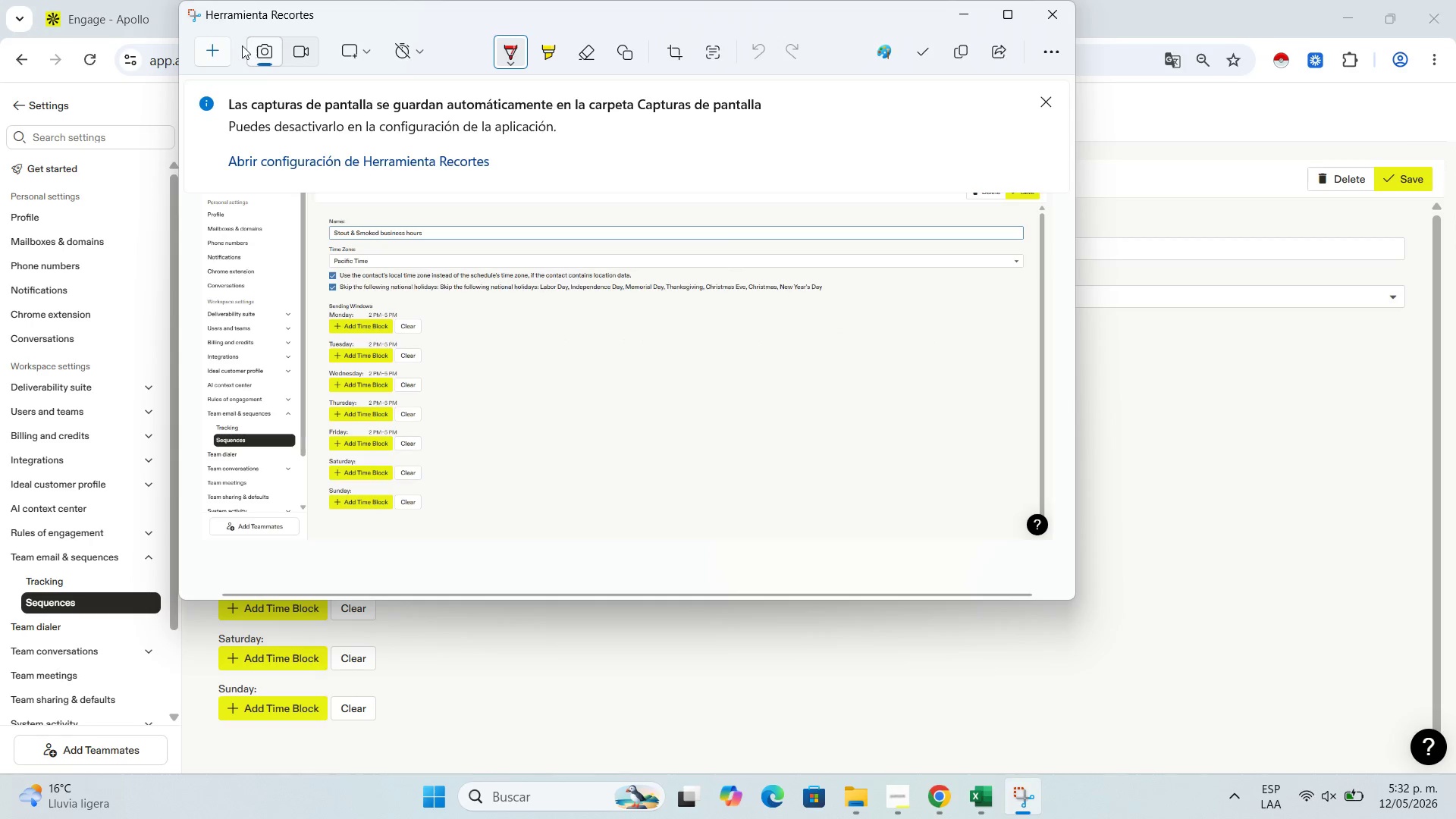 
left_click([921, 42])
 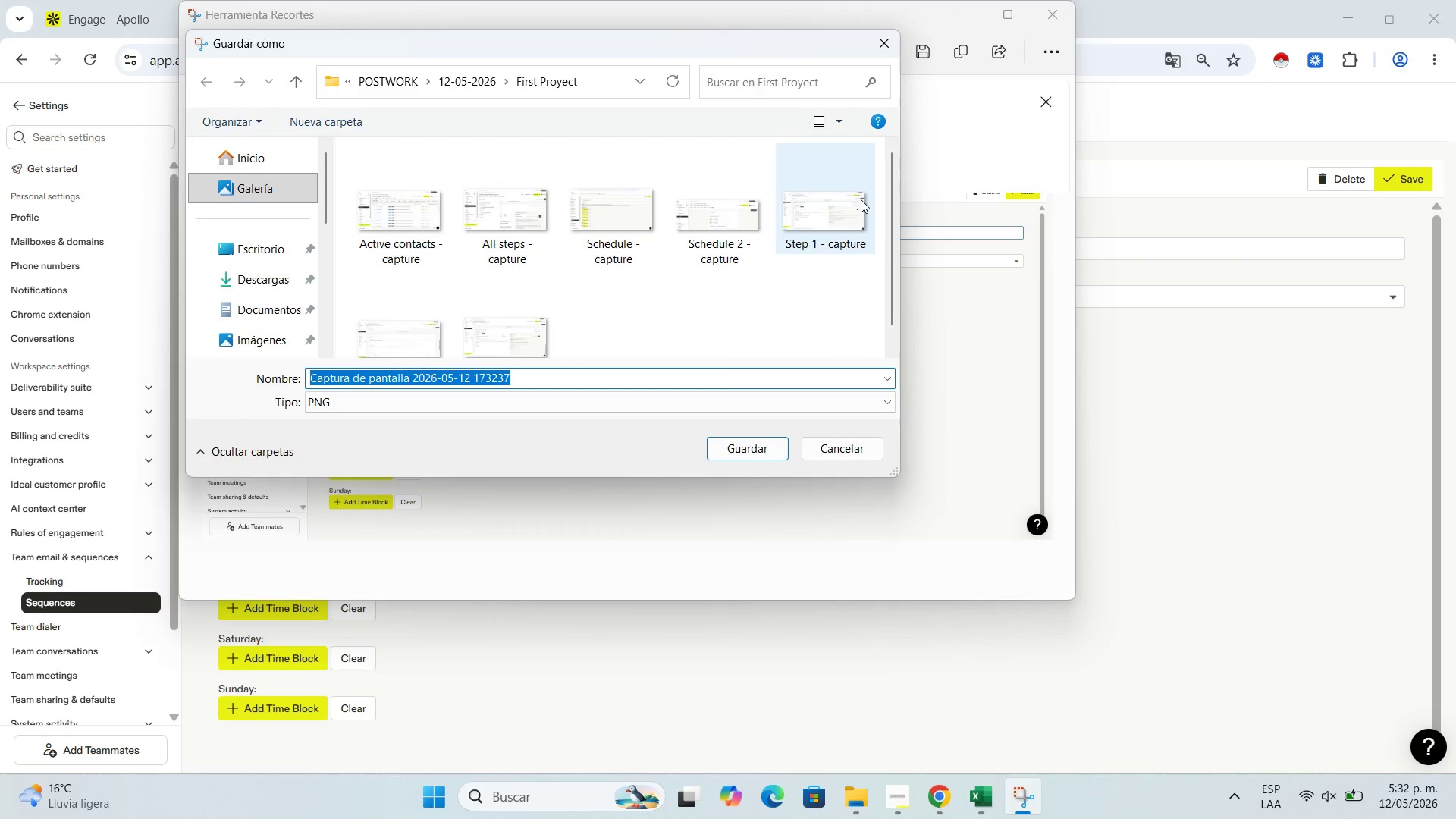 
wait(5.44)
 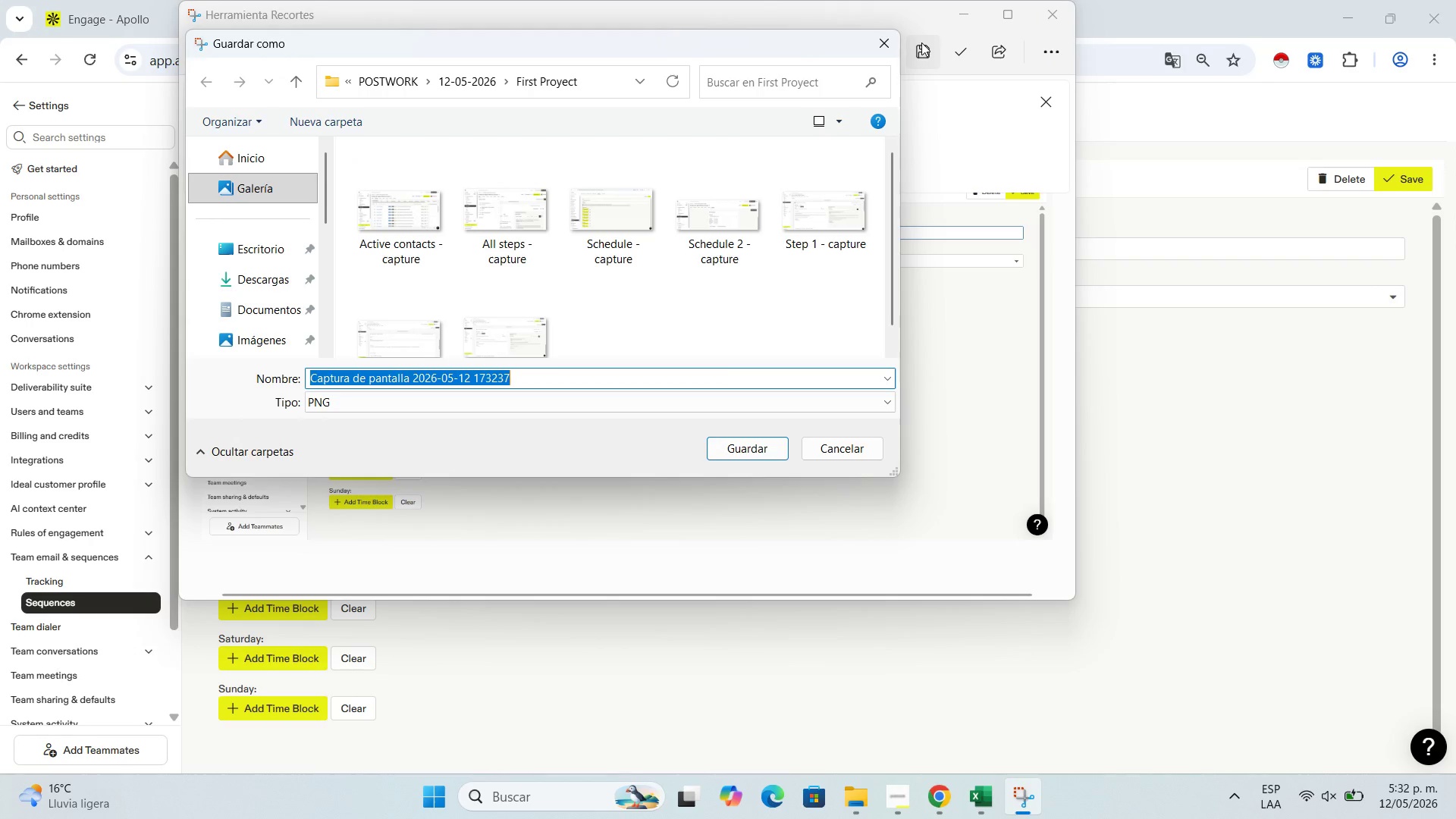 
left_click([290, 249])
 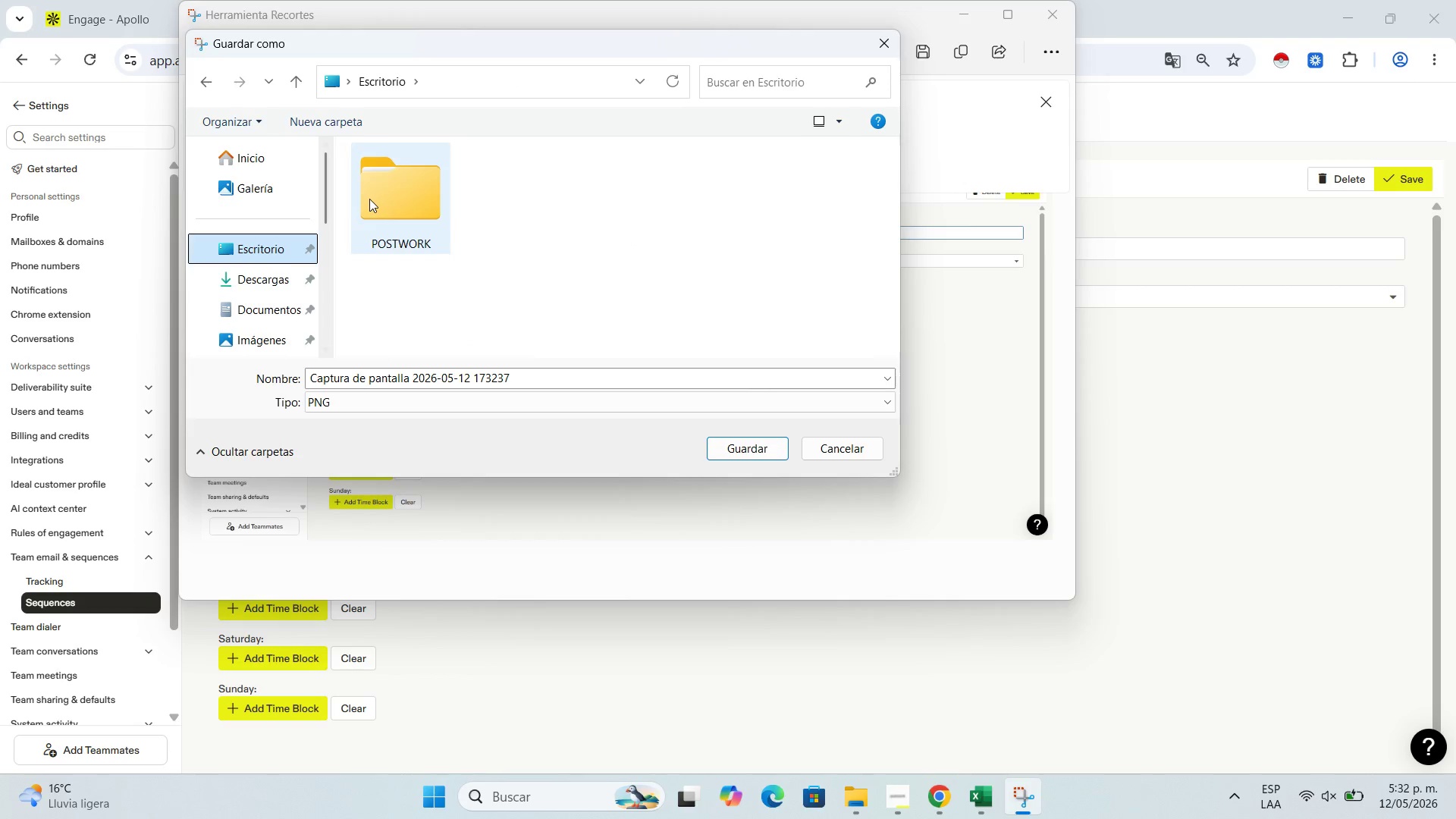 
double_click([369, 199])
 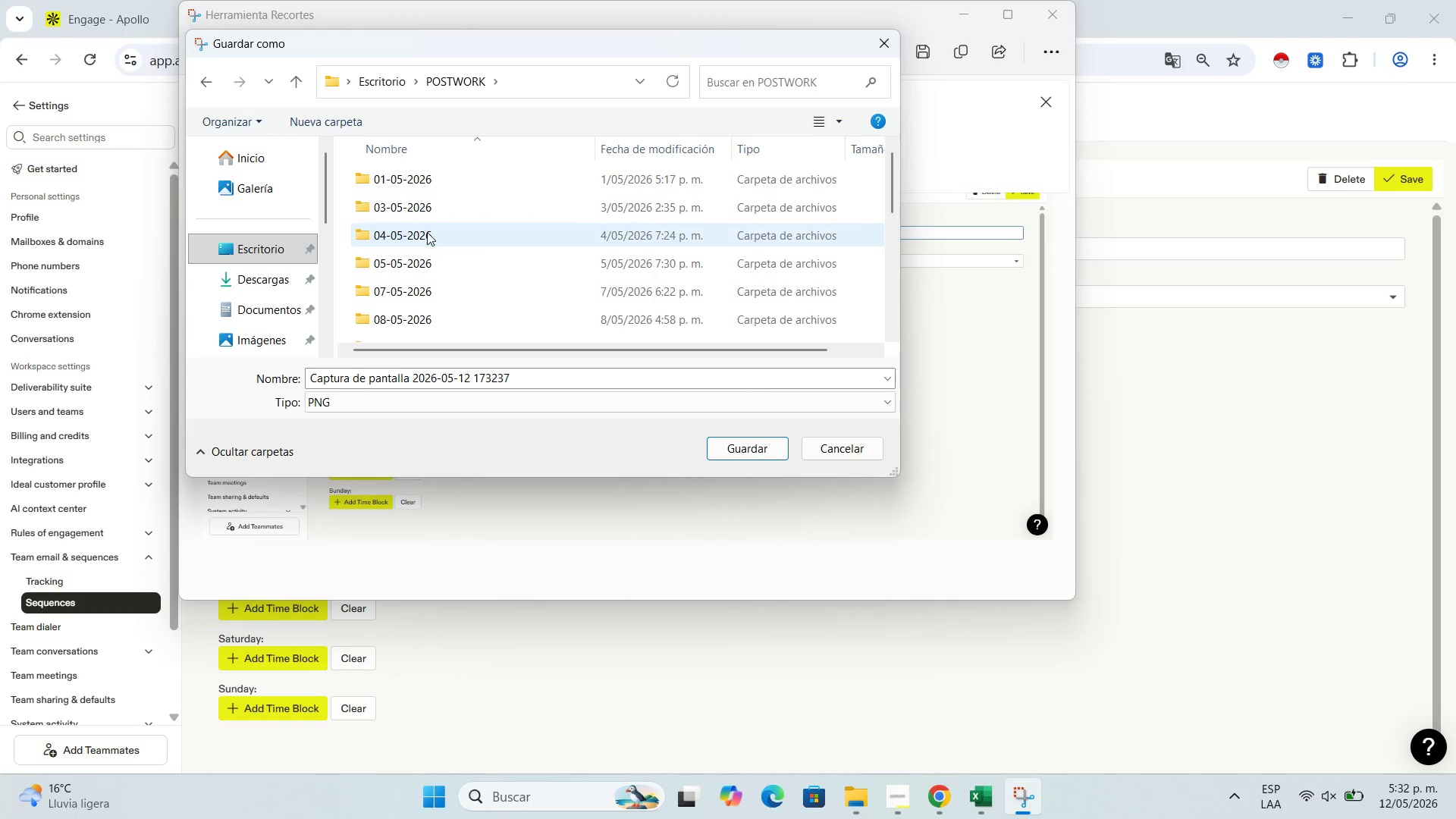 
scroll: coordinate [418, 263], scroll_direction: down, amount: 3.0
 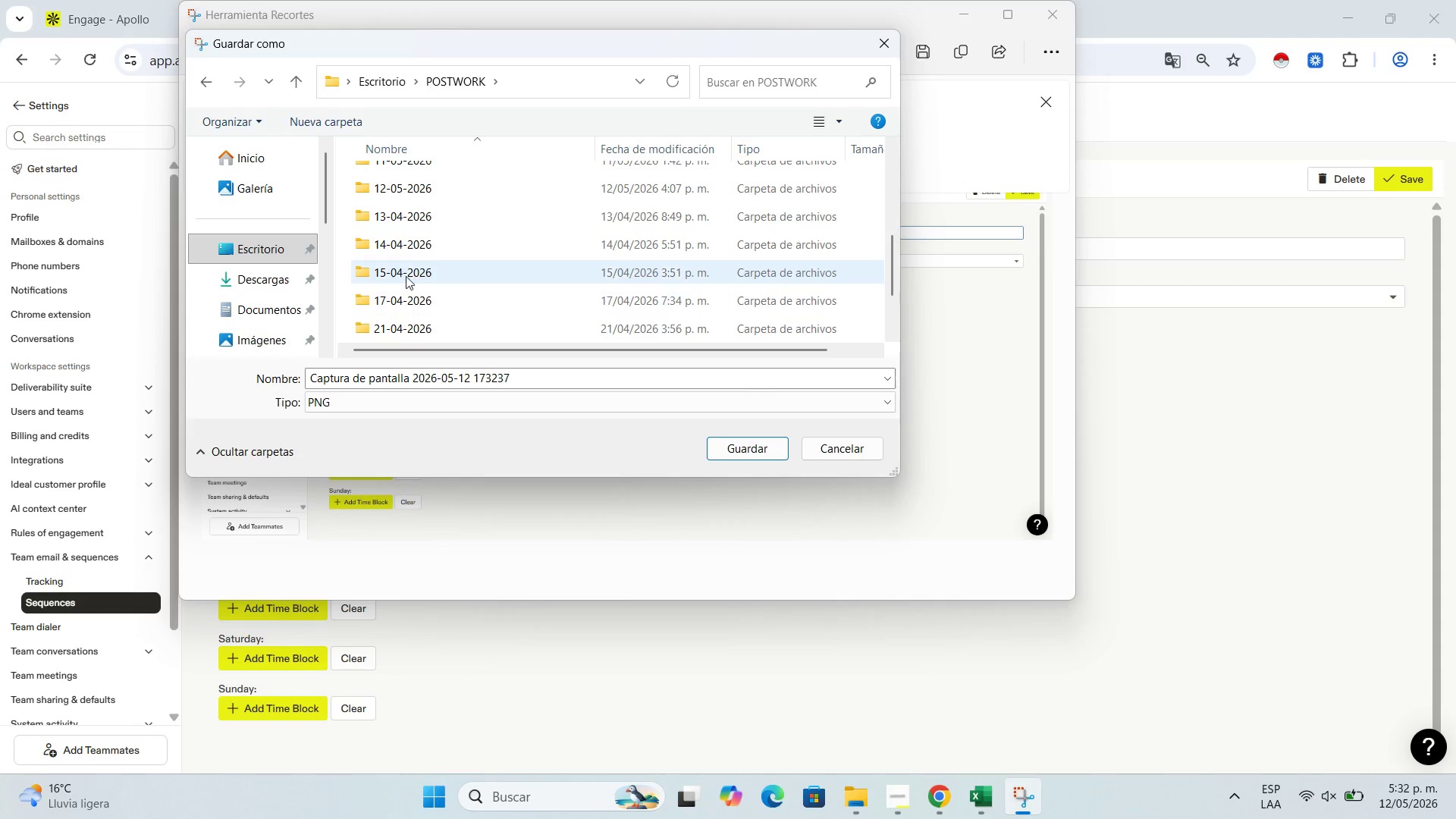 
scroll: coordinate [403, 264], scroll_direction: up, amount: 1.0
 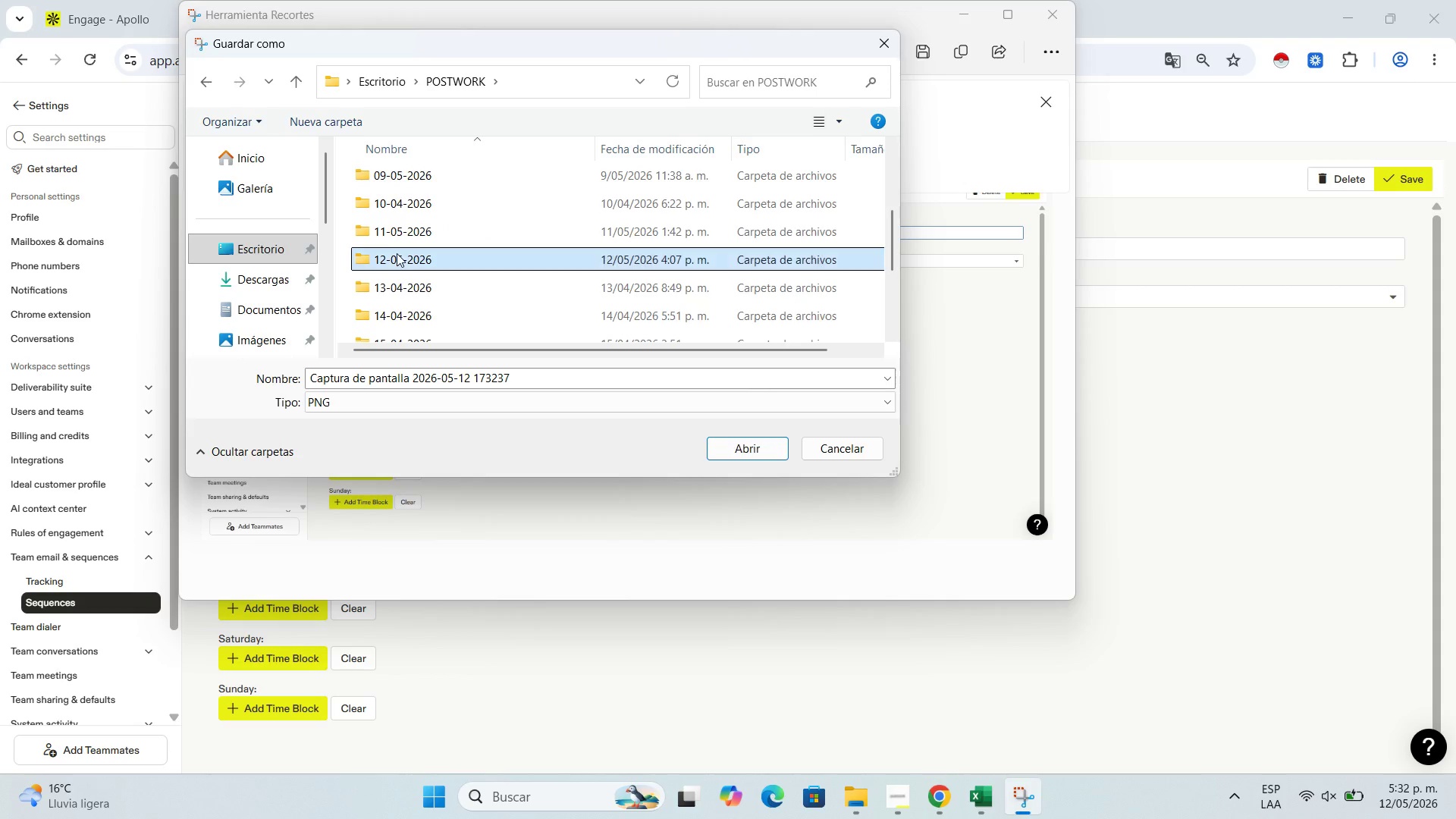 
double_click([397, 253])
 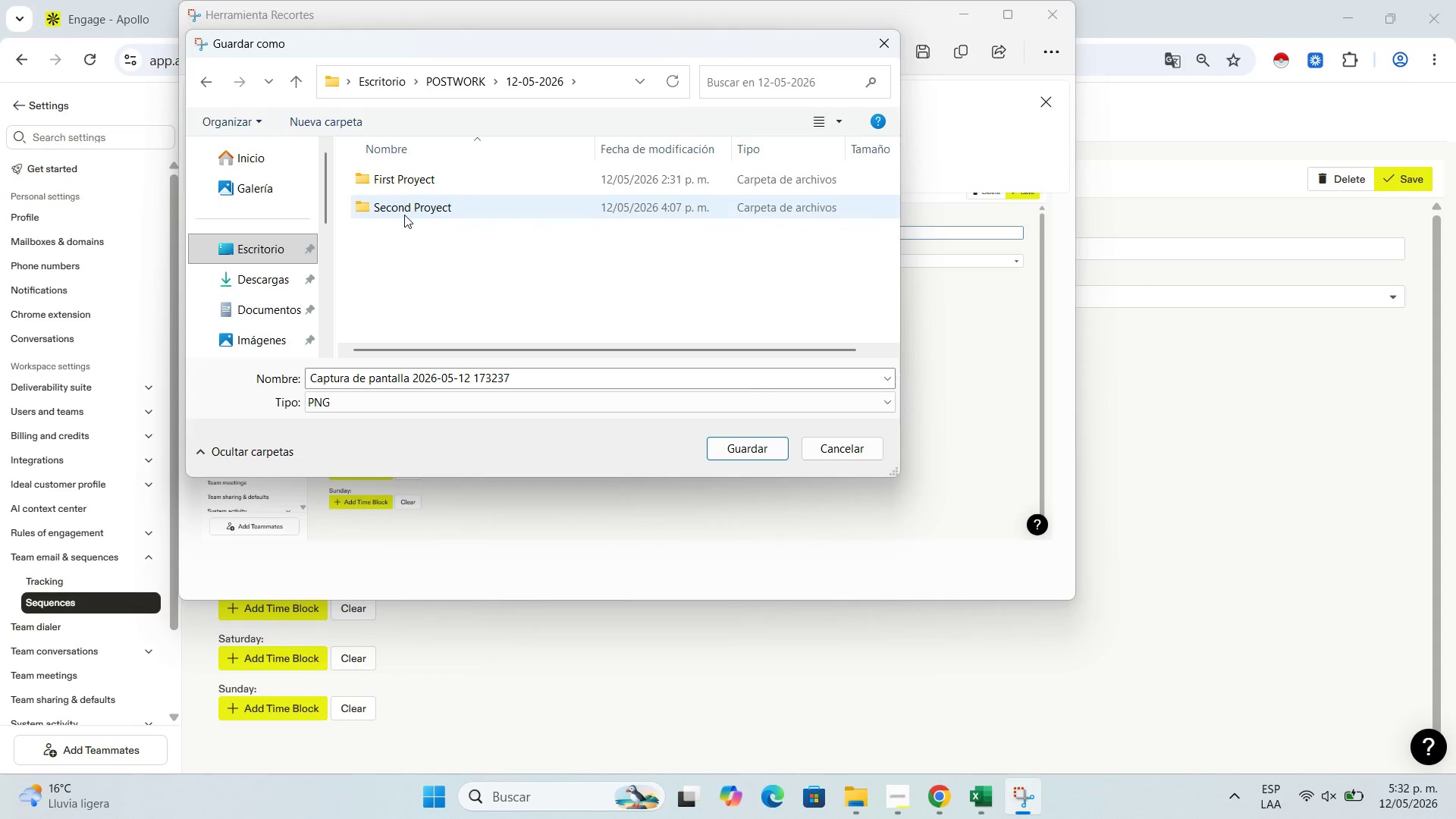 
double_click([404, 215])
 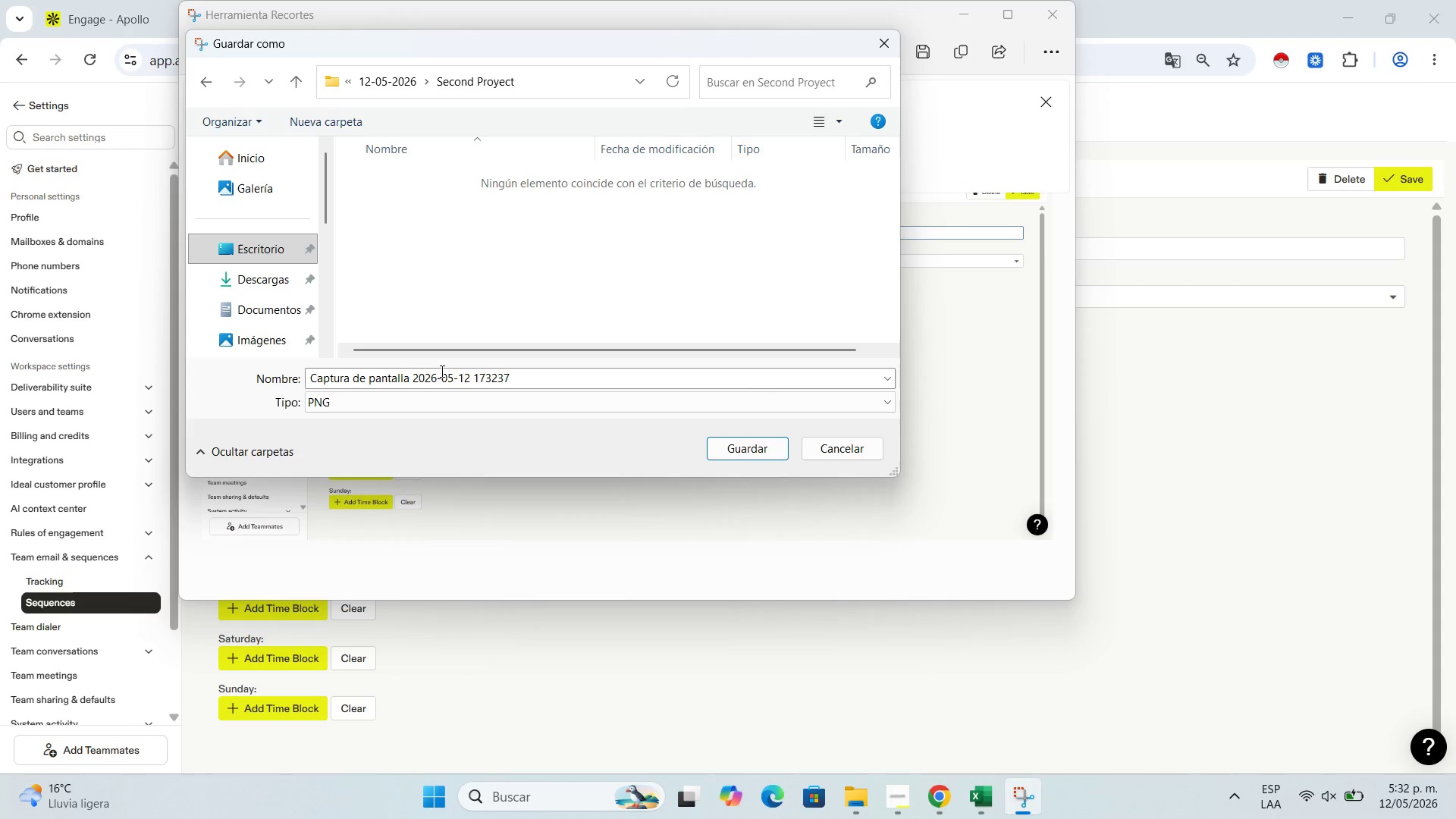 
double_click([441, 380])
 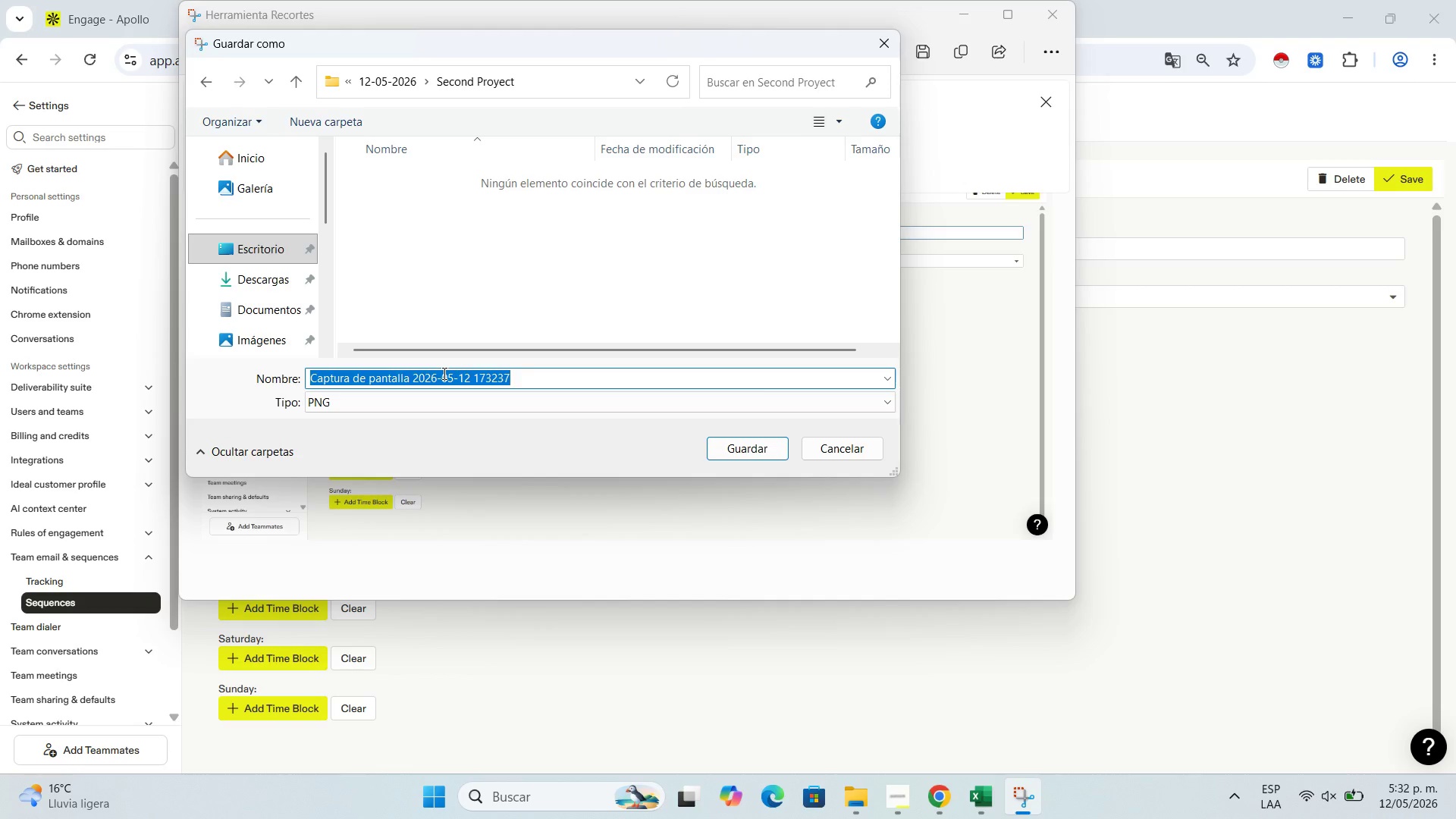 
type(Scheduled 1 - capture)
 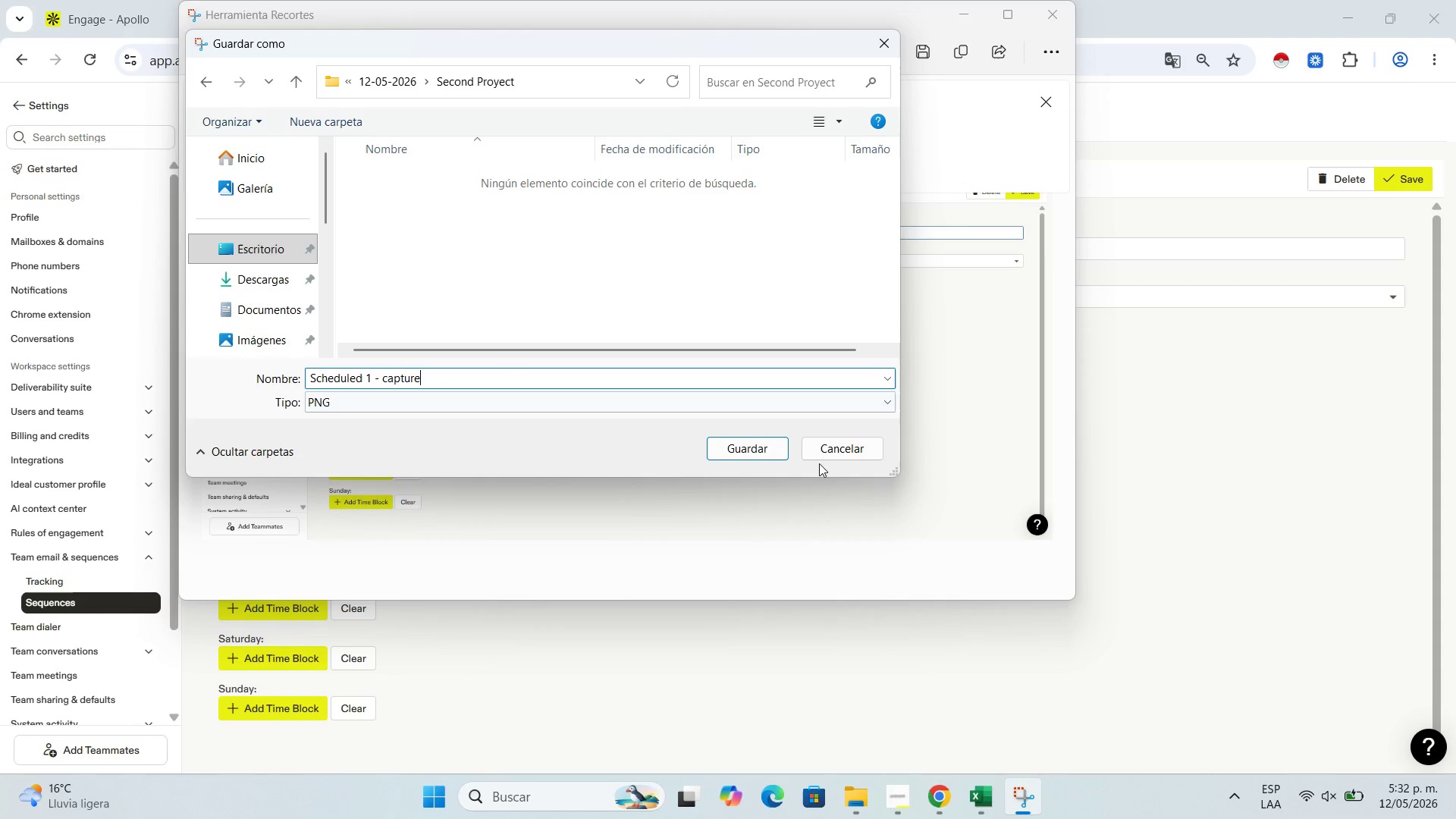 
left_click([749, 449])
 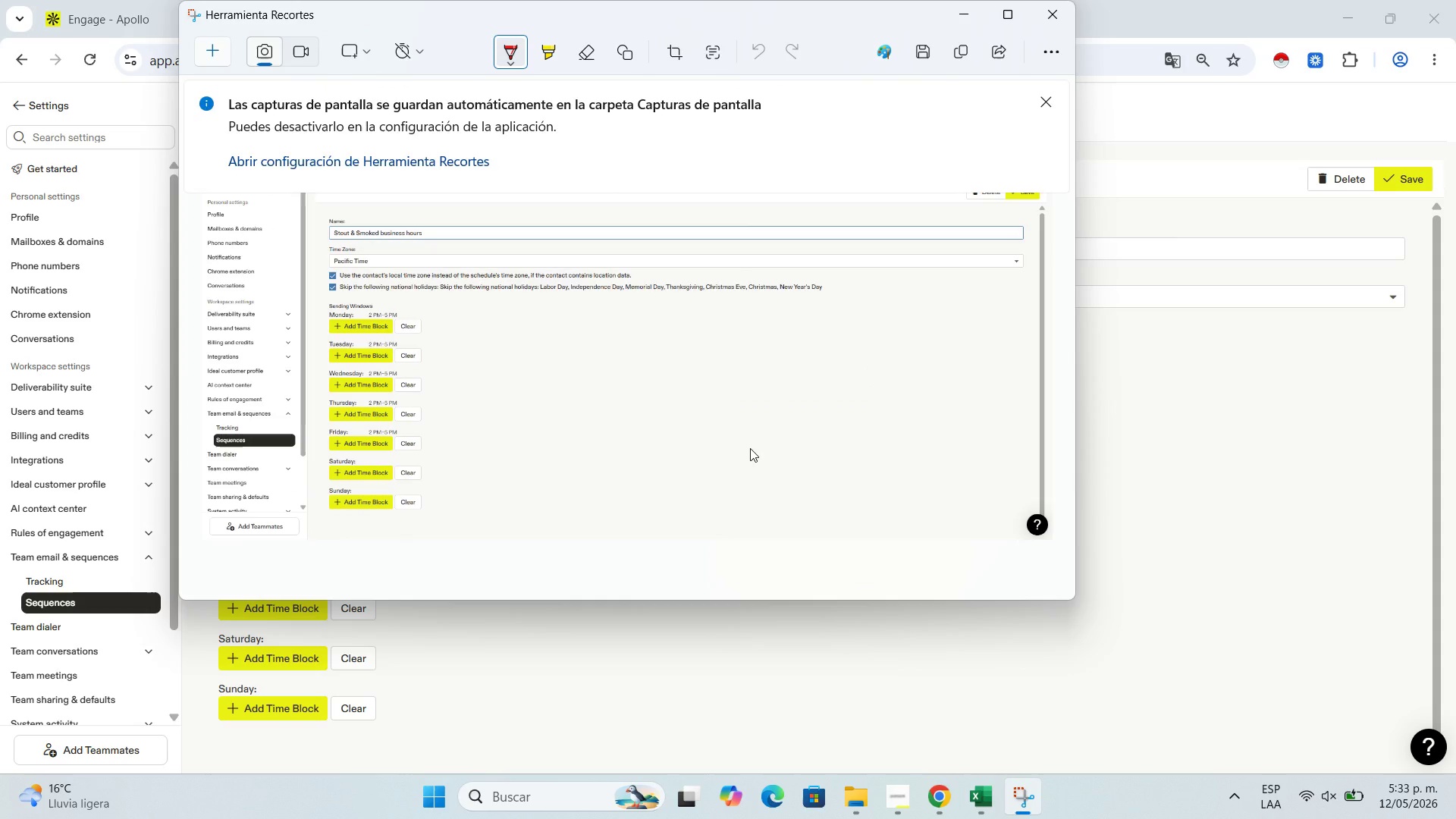 
wait(12.78)
 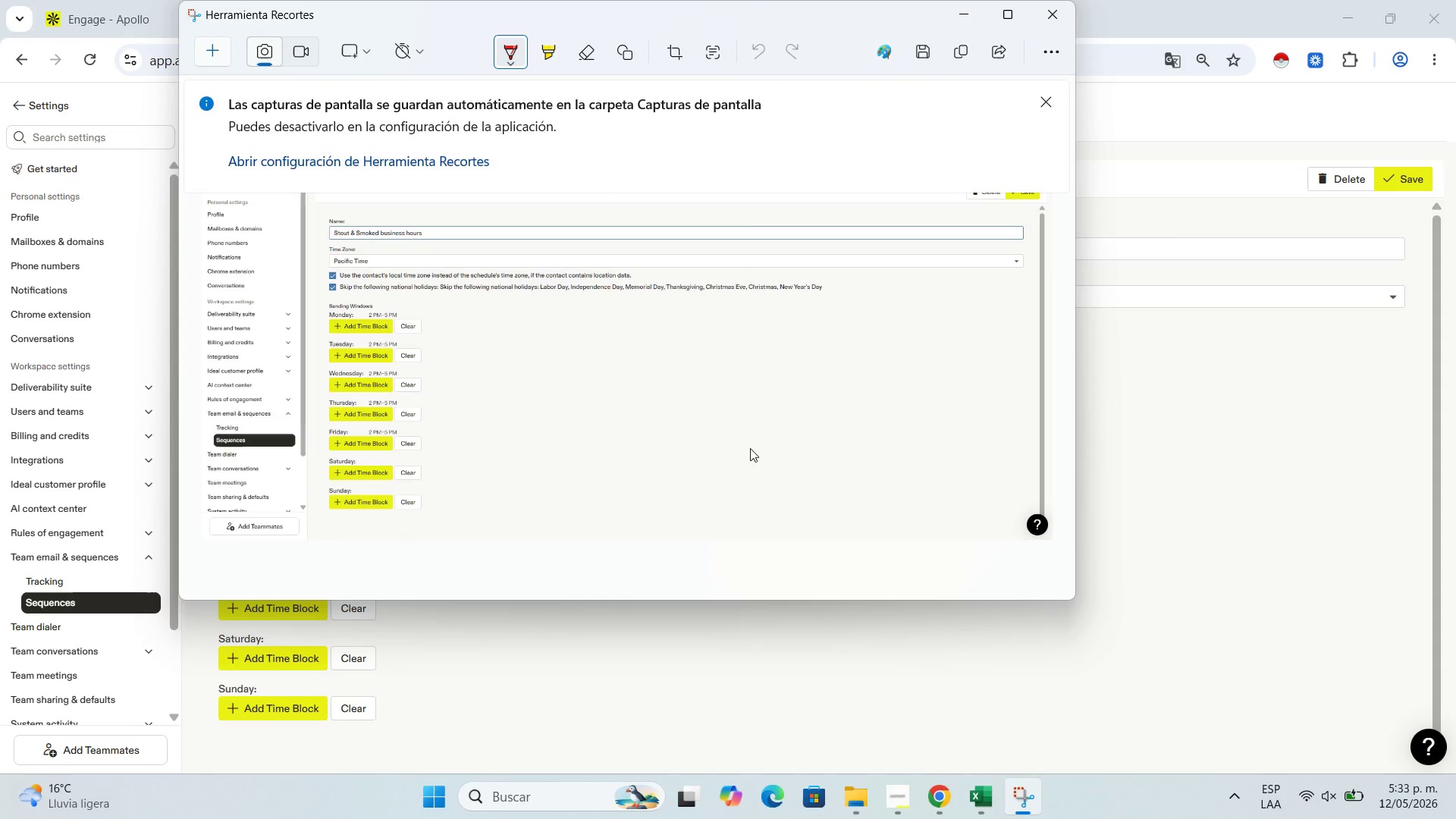 
left_click([957, 1])
 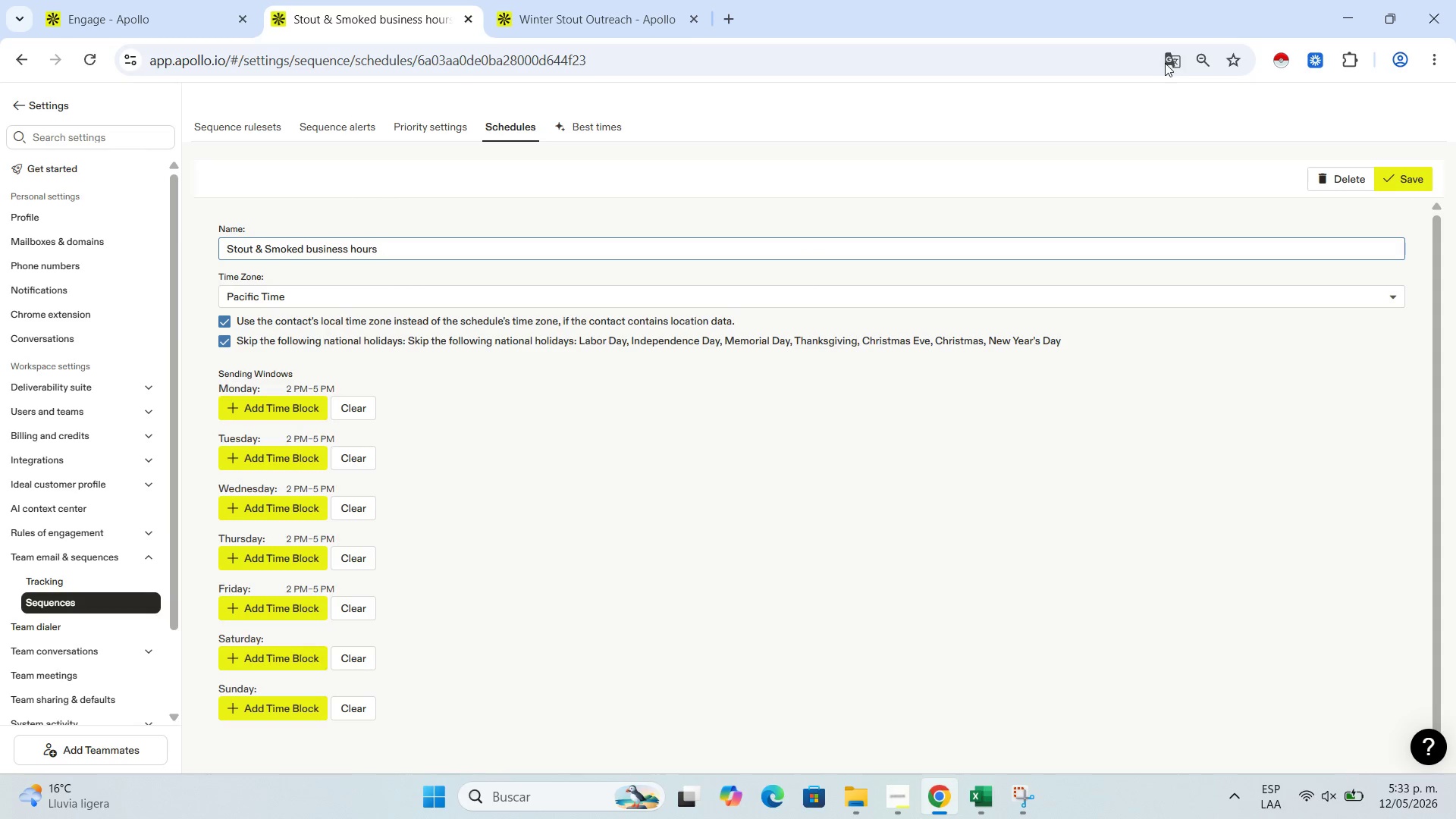 
wait(5.12)
 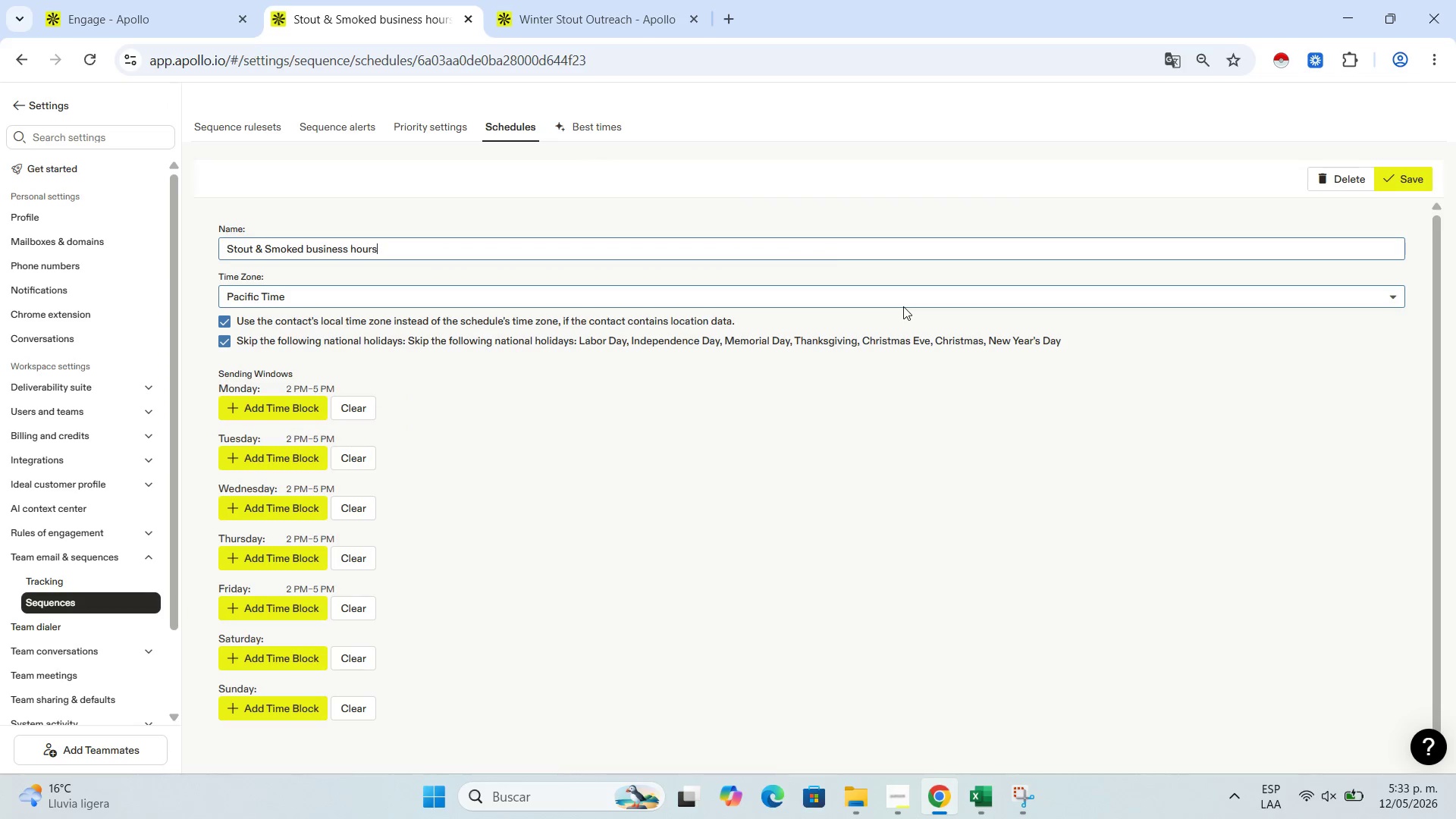 
left_click([1189, 86])
 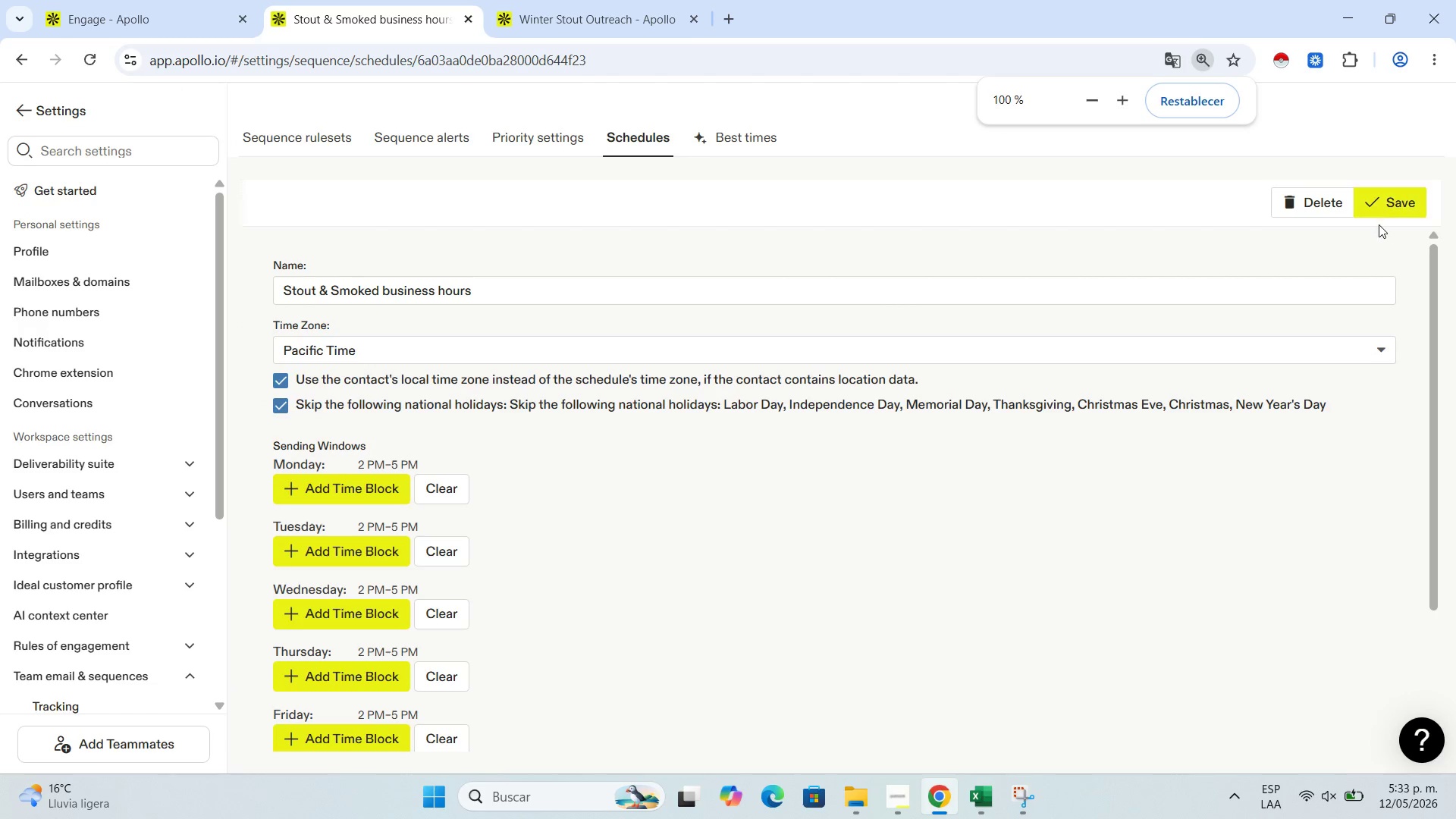 
left_click([1384, 211])
 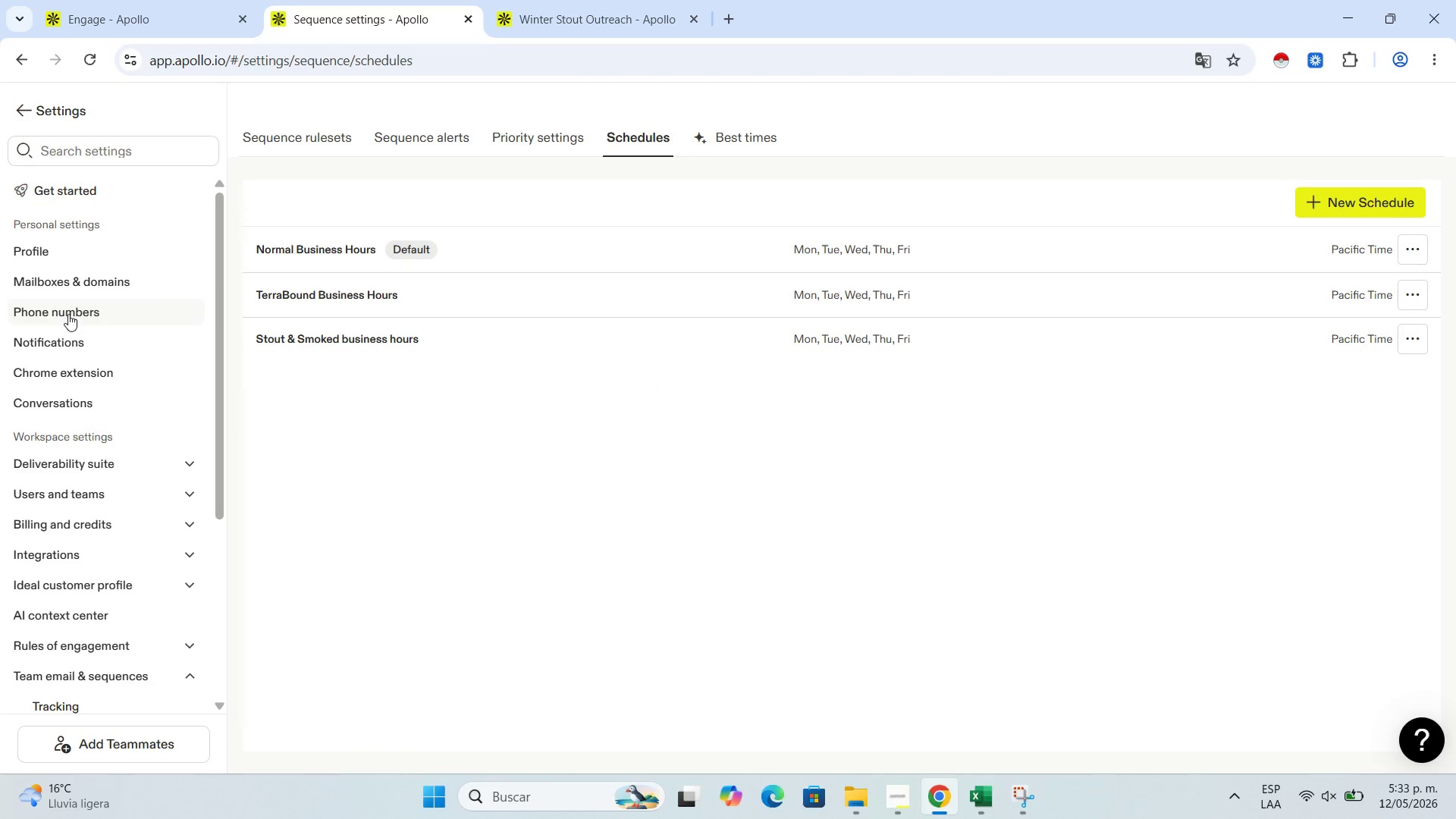 
left_click([8, 53])
 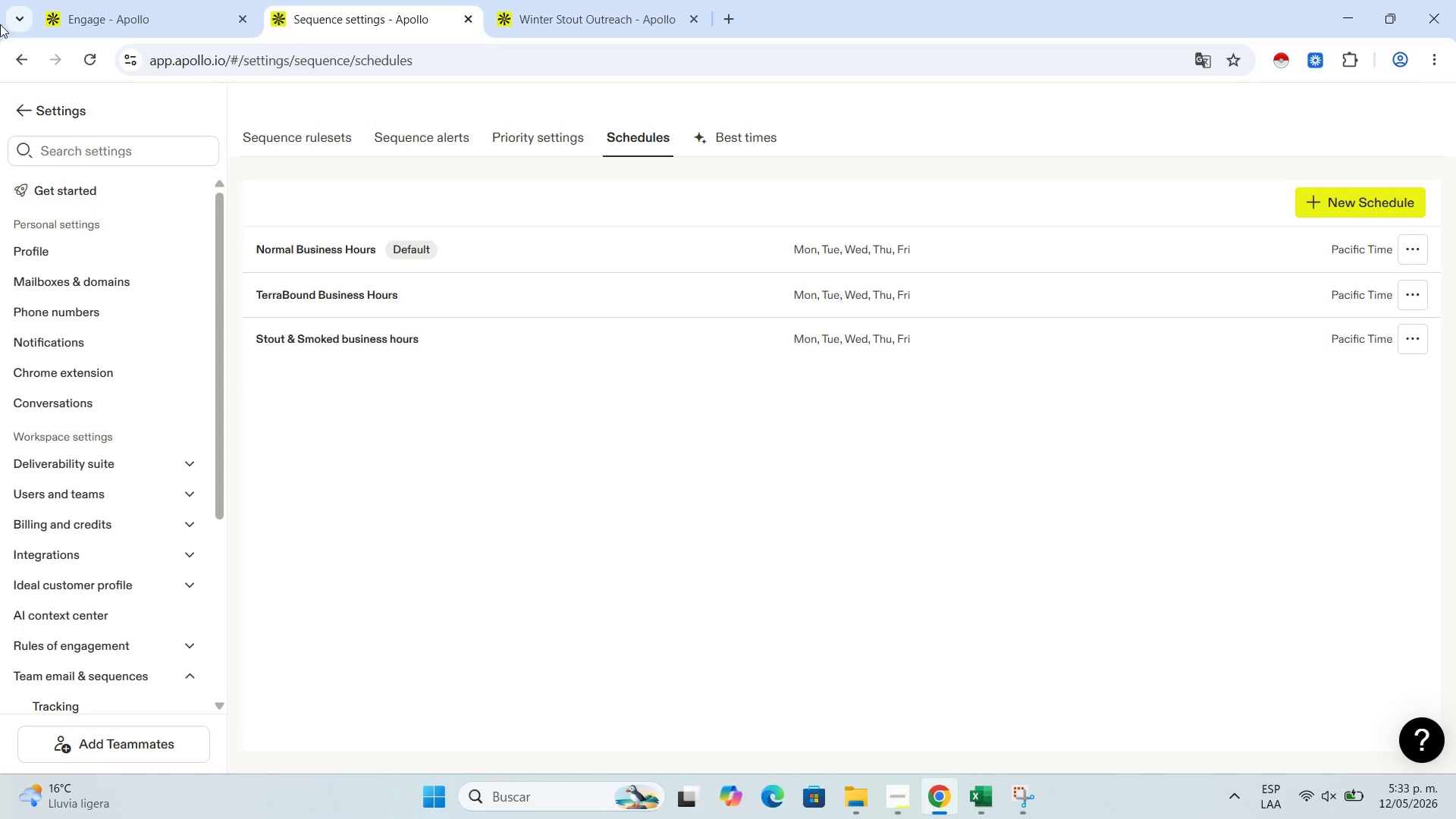 
left_click([15, 55])
 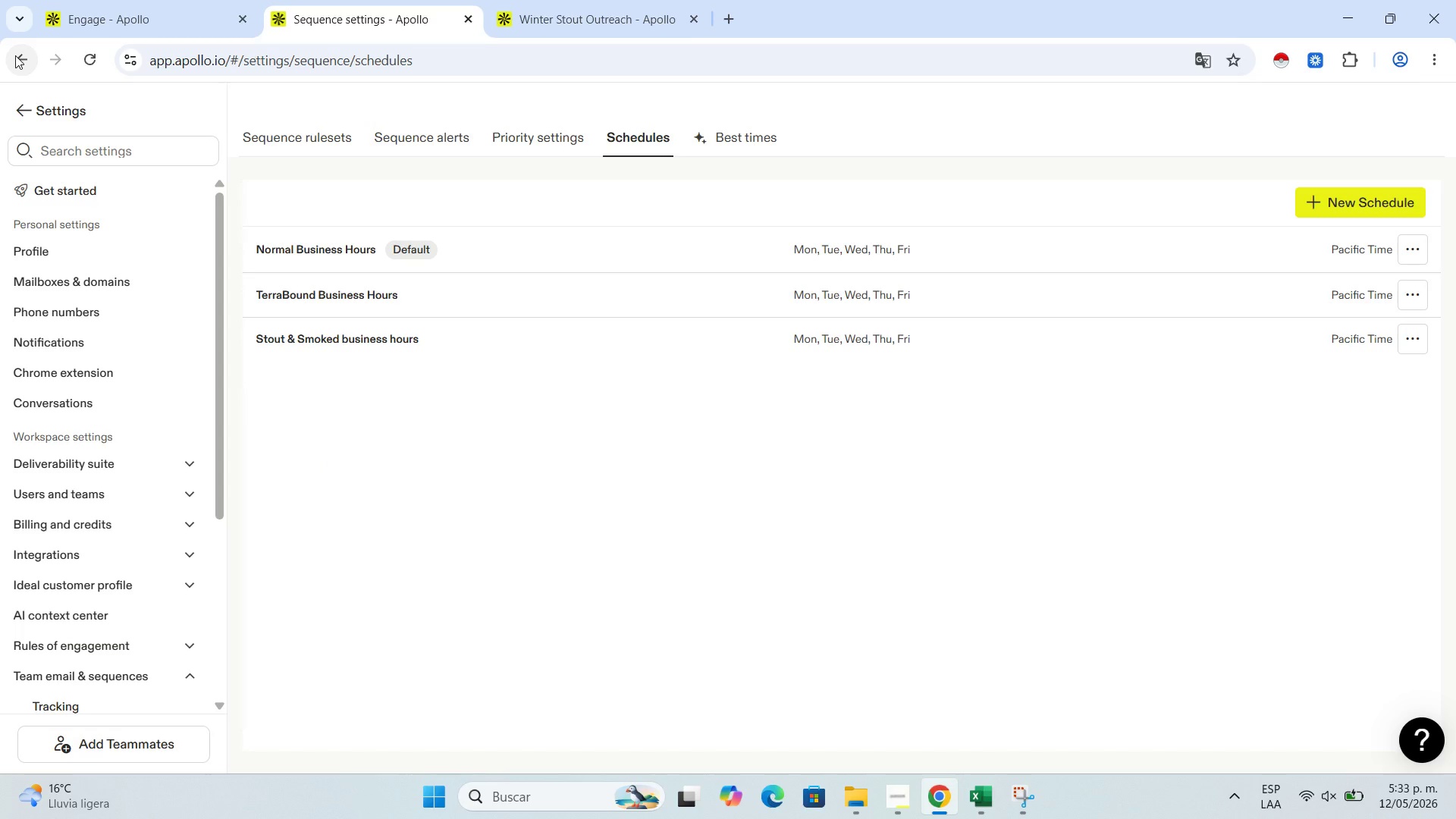 
left_click([218, 0])
 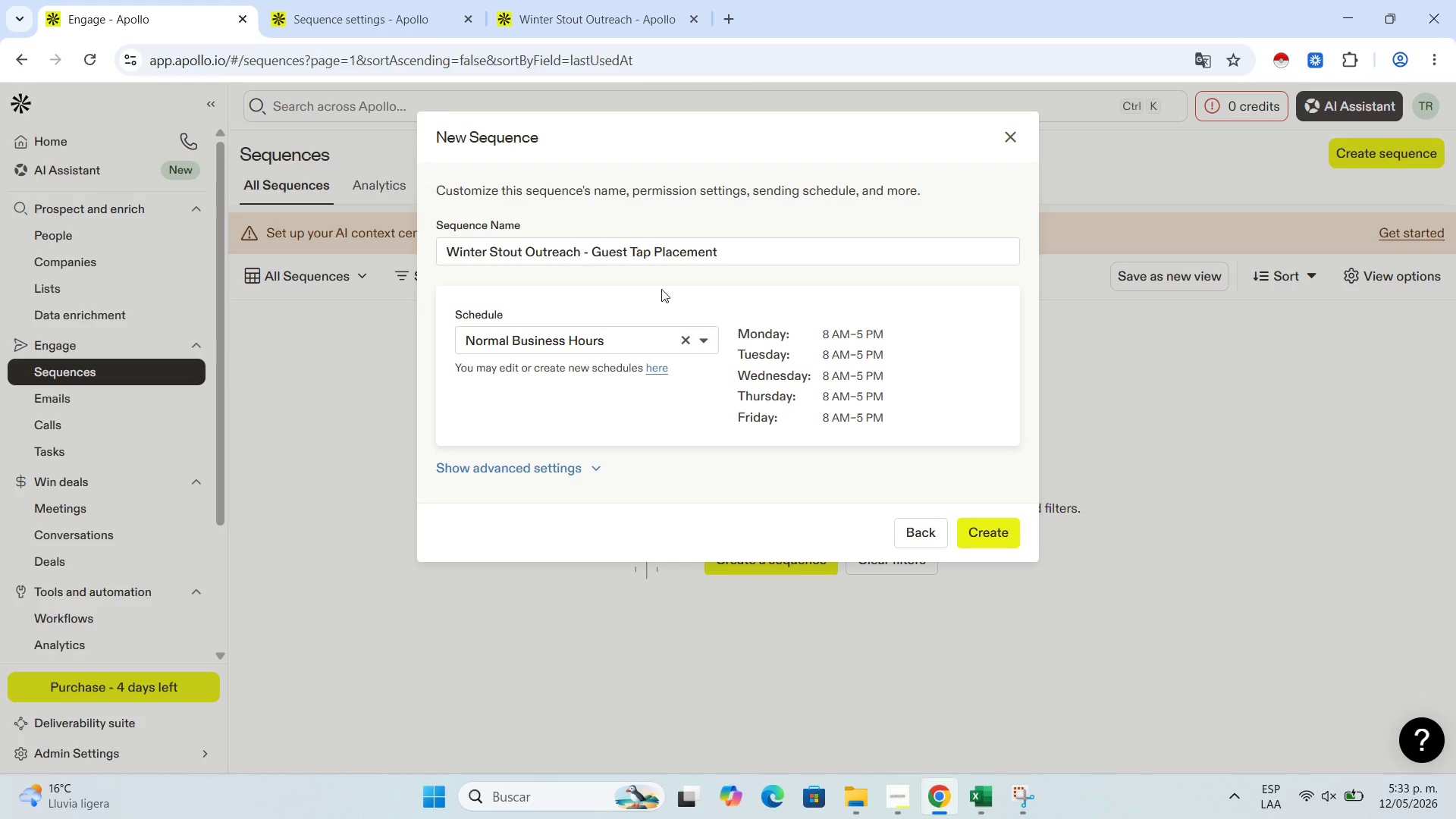 
left_click([642, 341])
 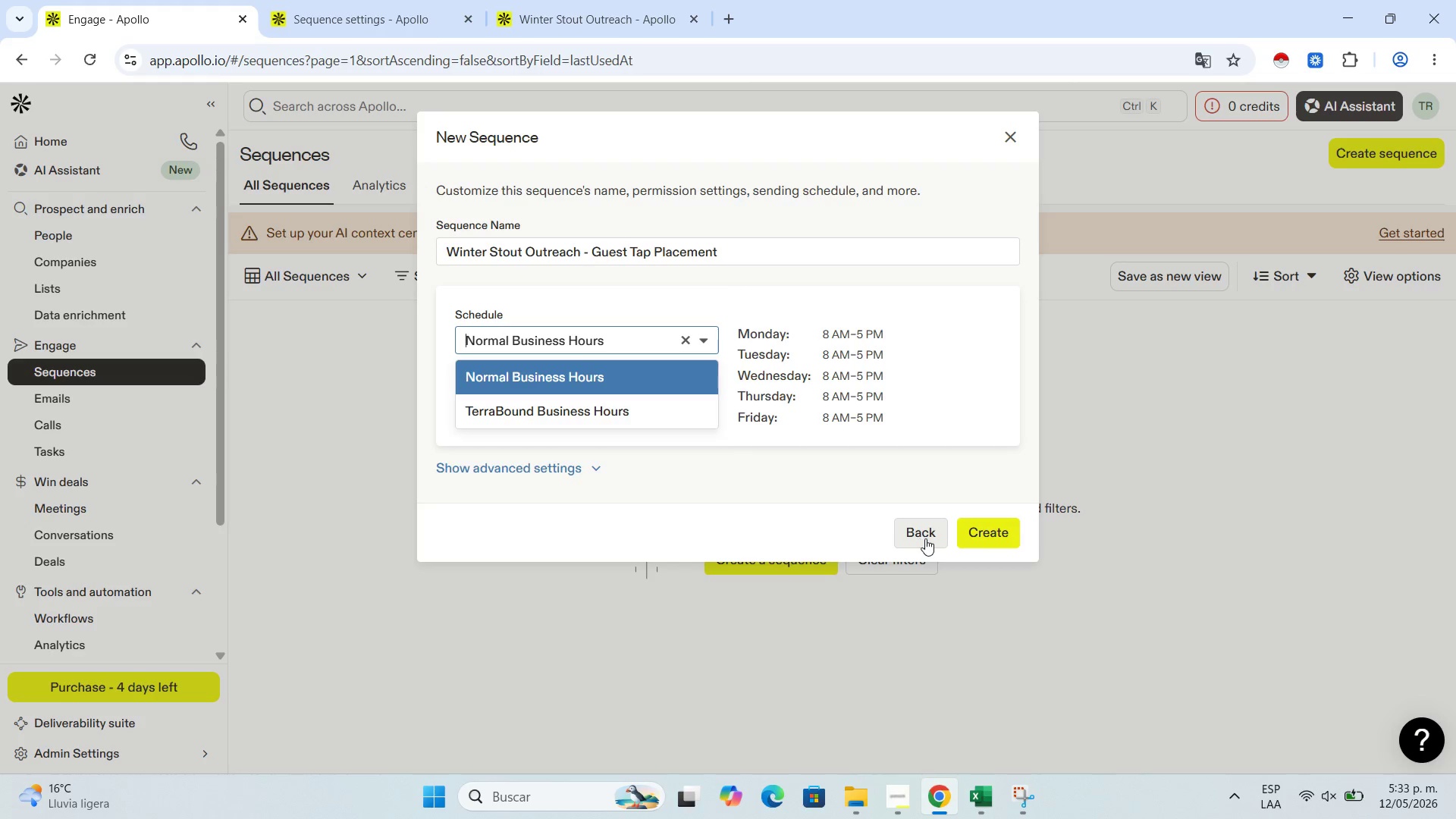 
left_click([915, 534])
 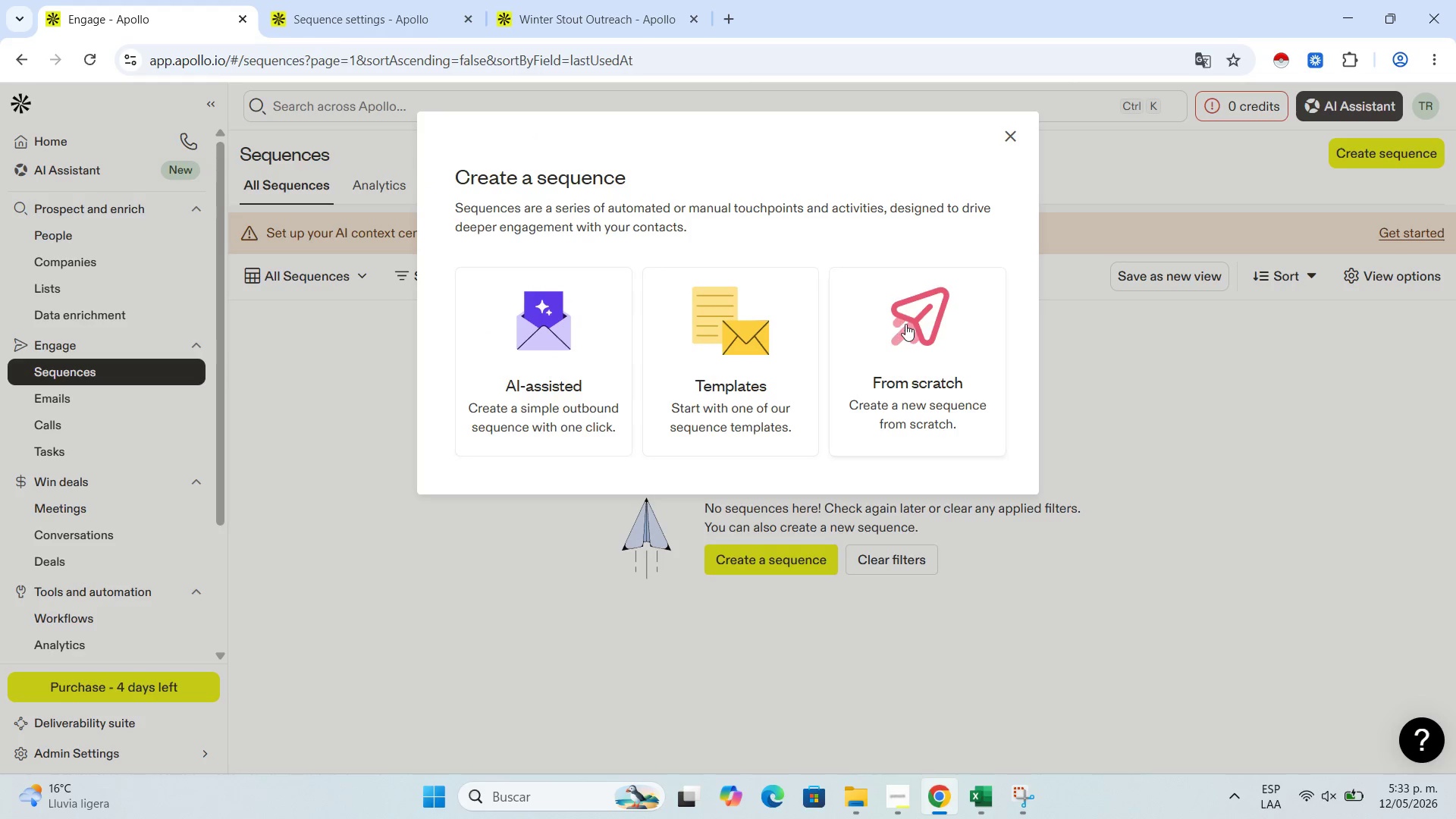 
left_click([907, 324])
 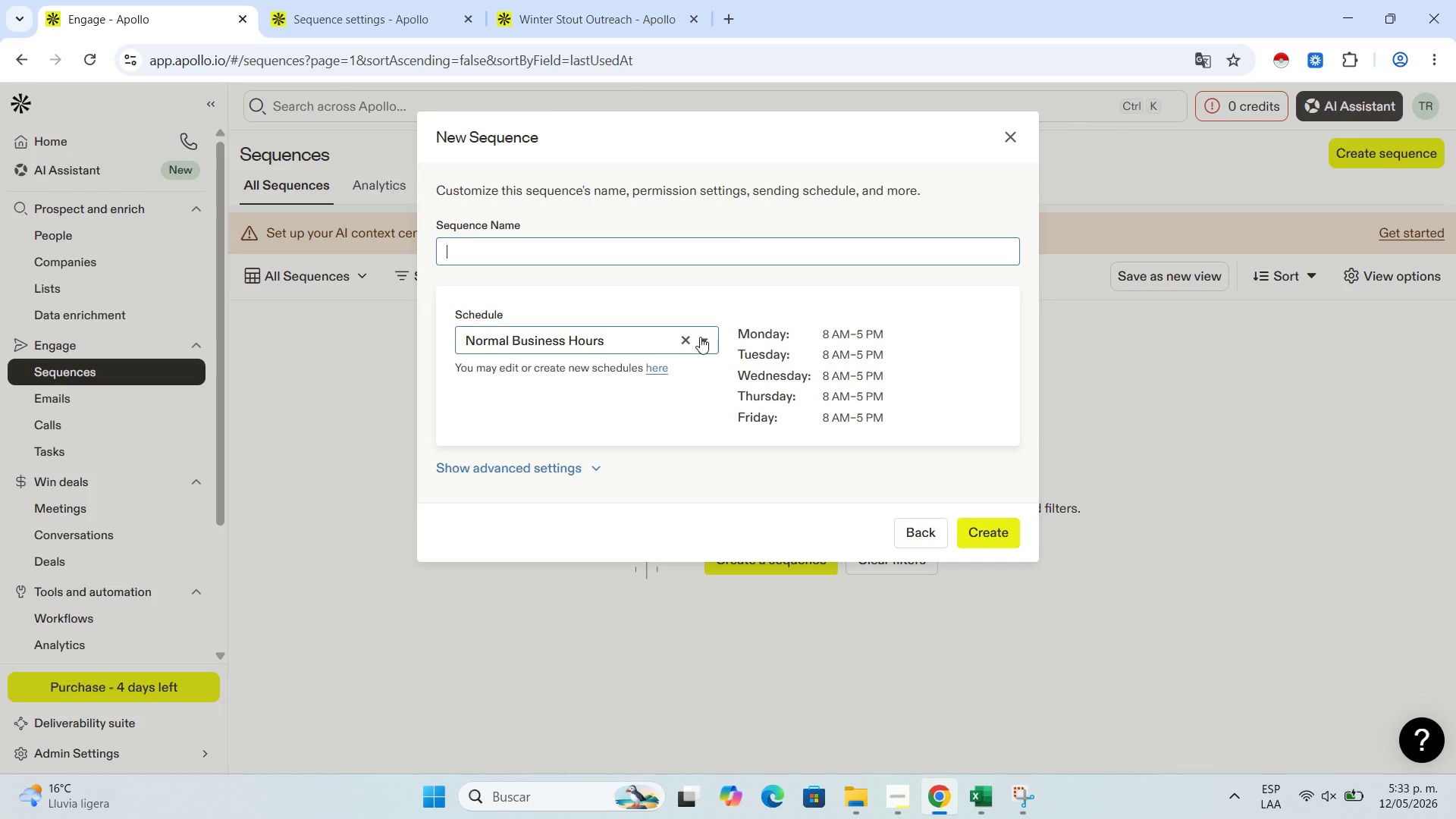 
left_click([700, 337])
 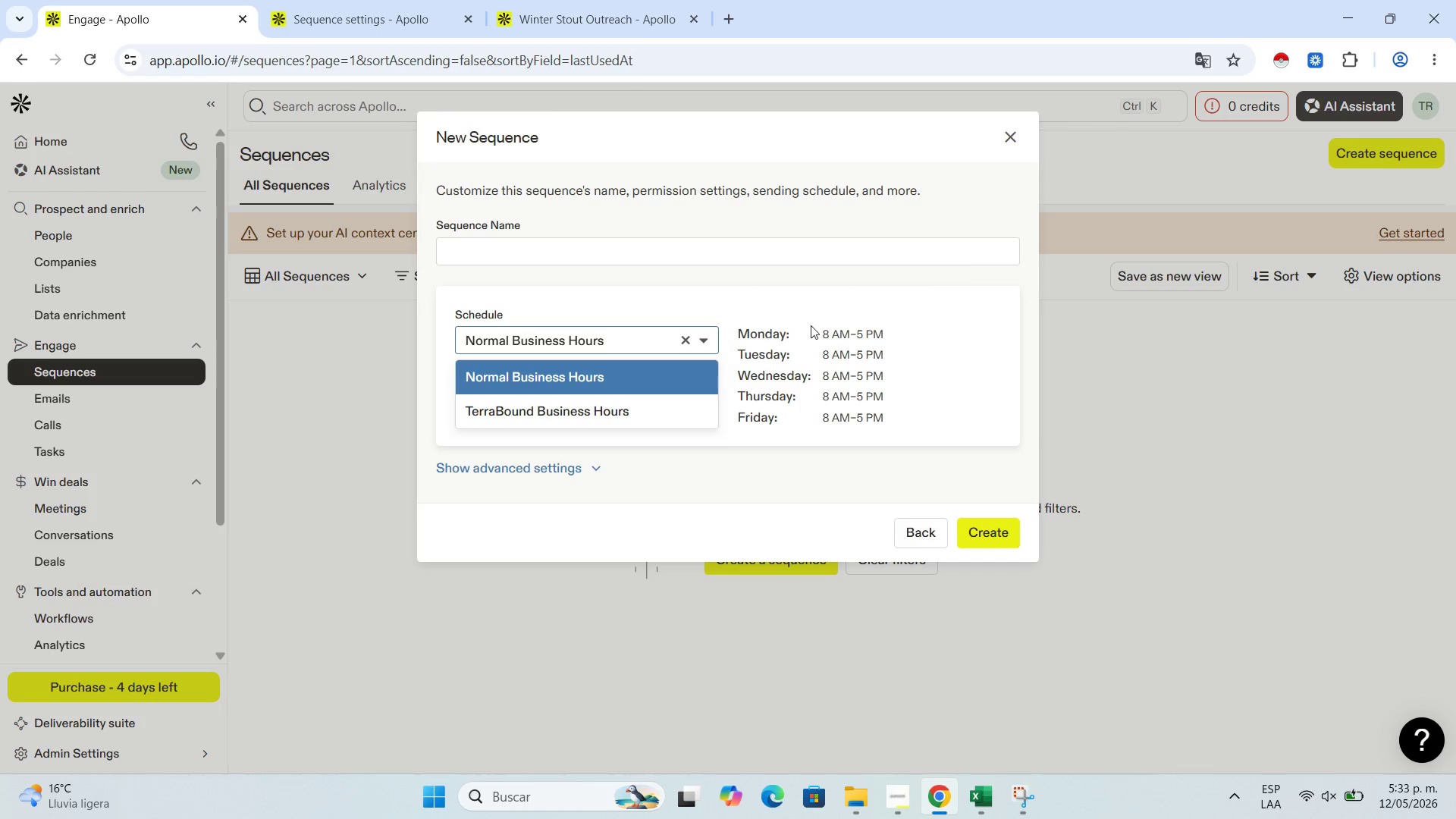 
left_click([814, 324])
 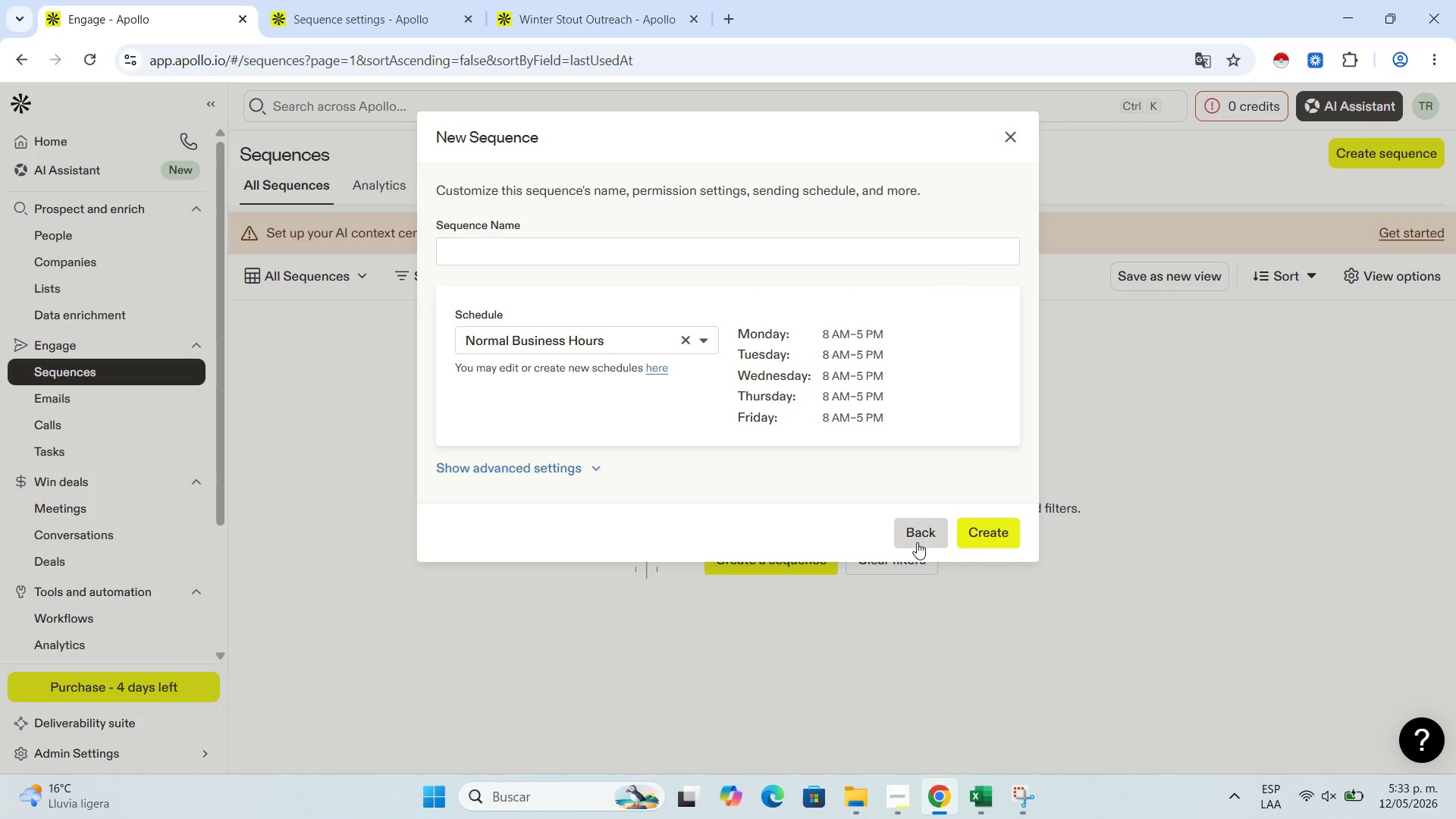 
left_click([917, 542])
 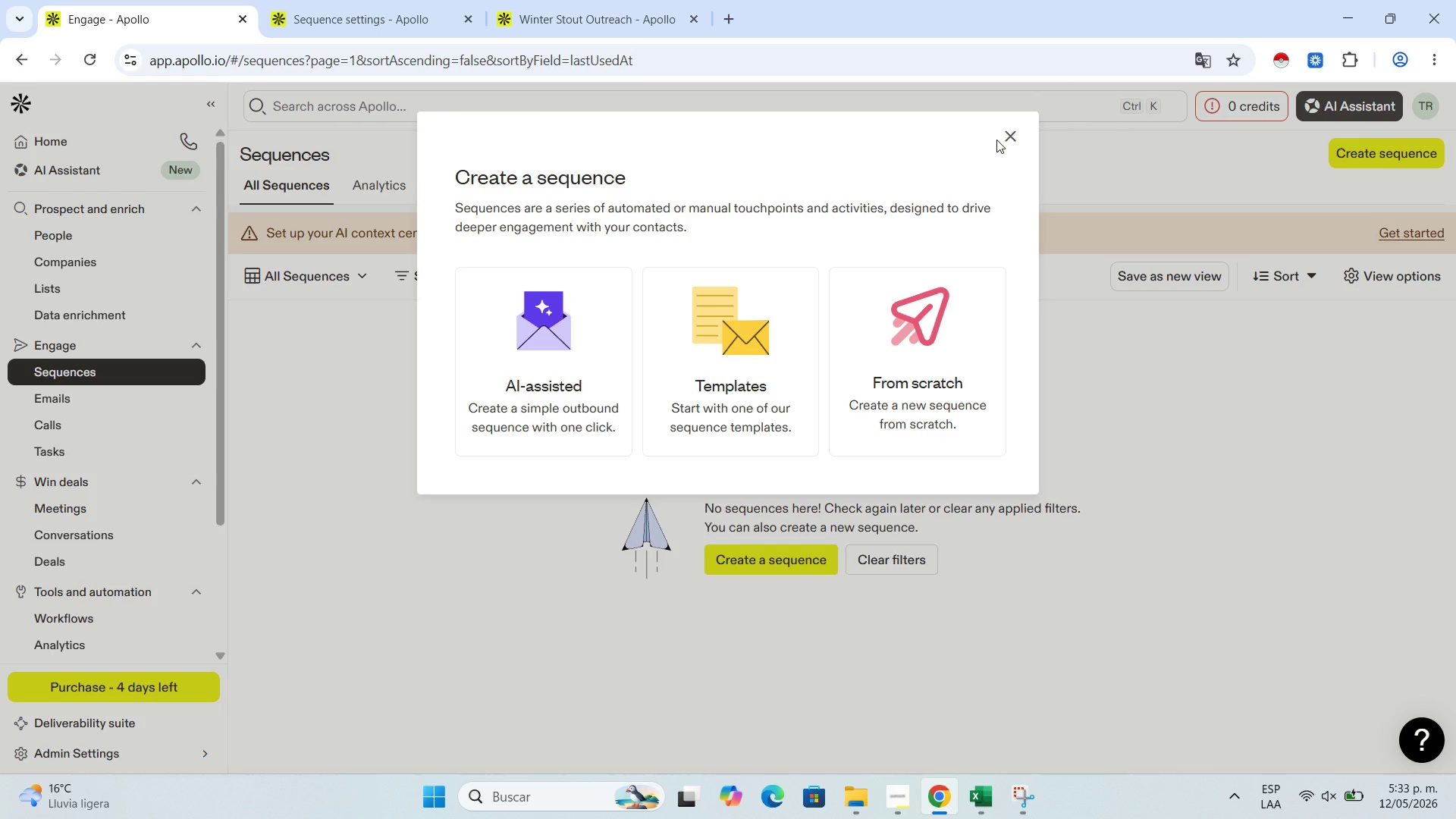 
double_click([1006, 127])
 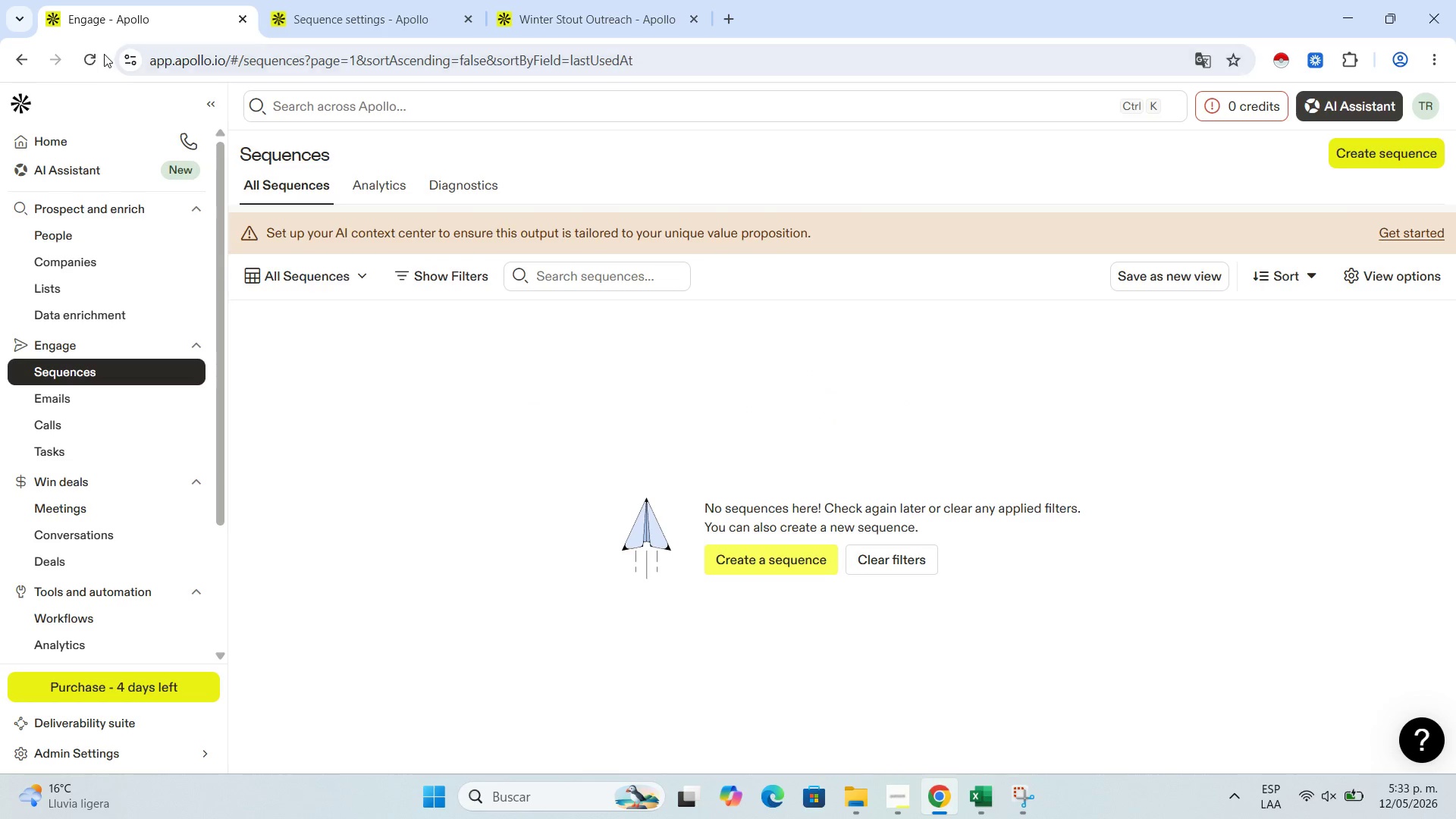 
left_click([99, 53])
 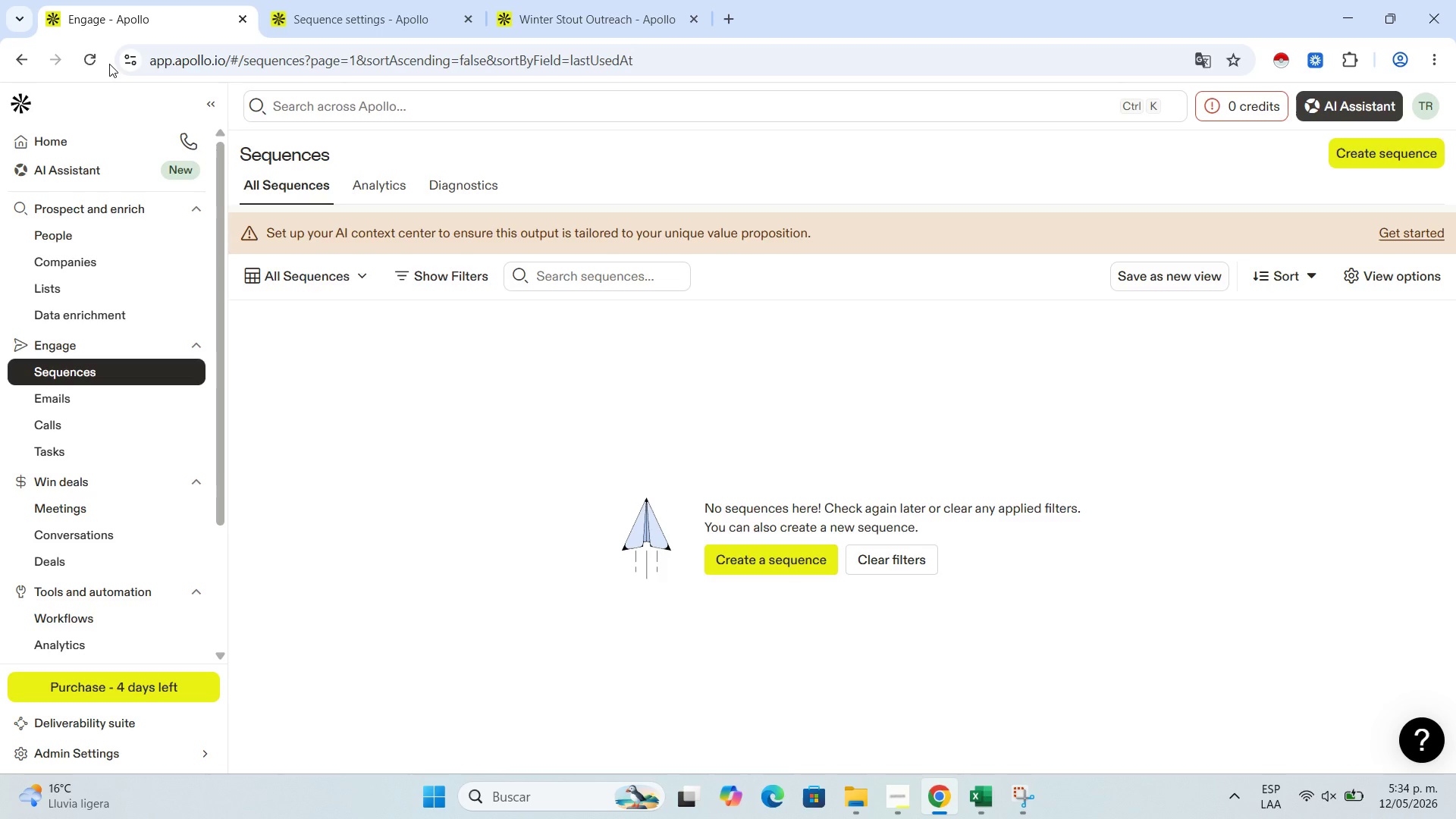 
wait(47.2)
 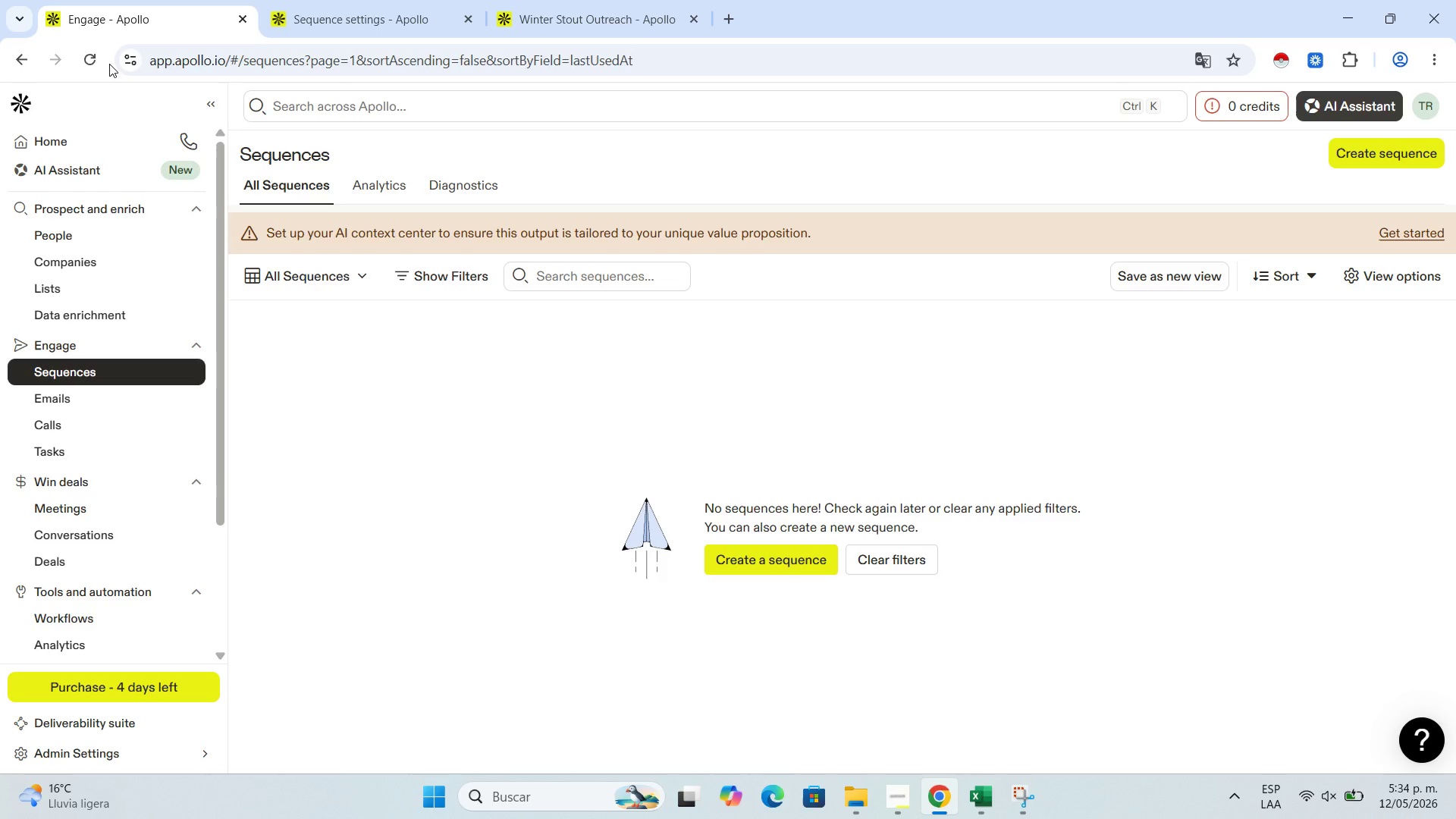 
left_click([770, 570])
 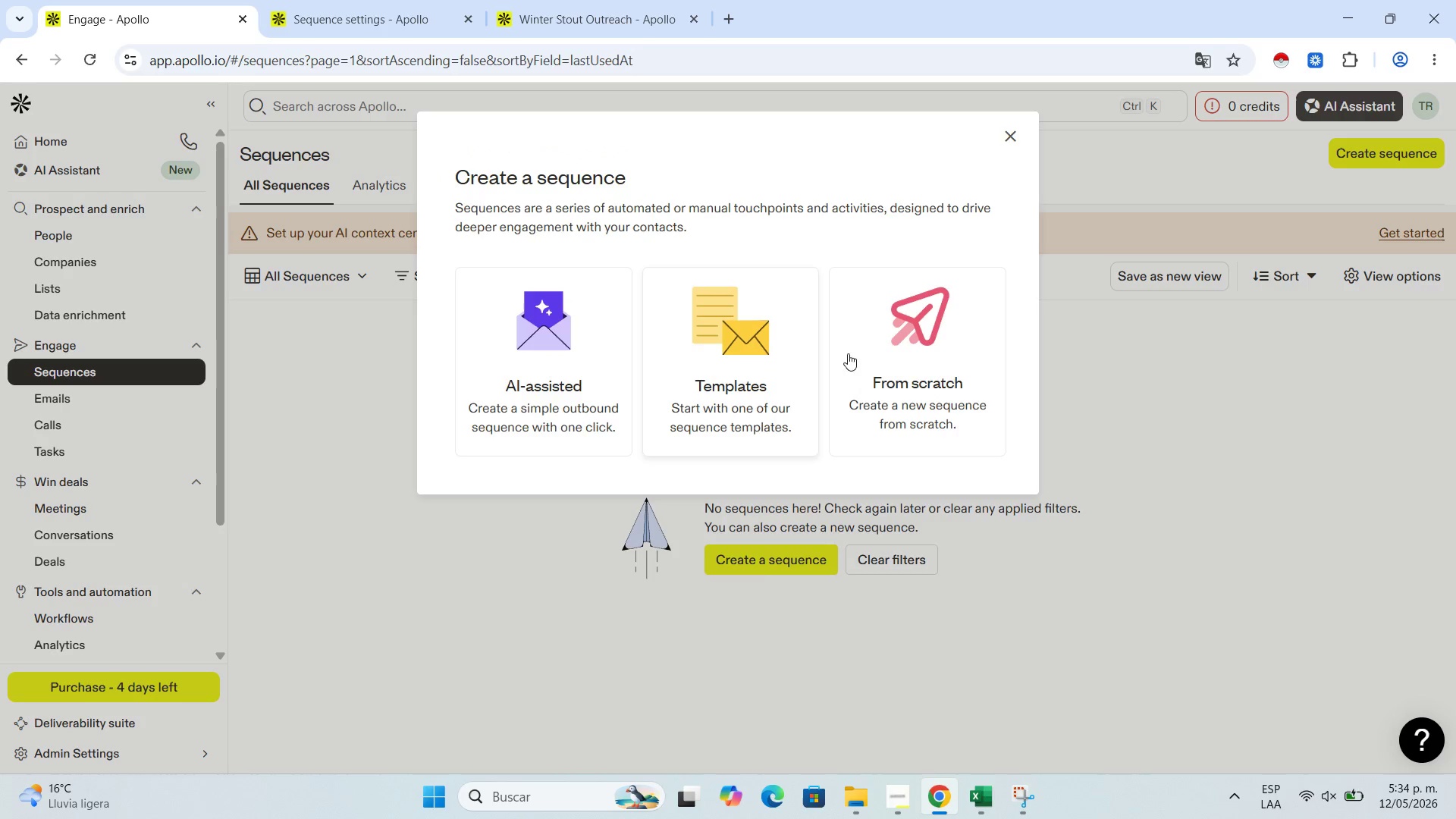 
left_click([1000, 307])
 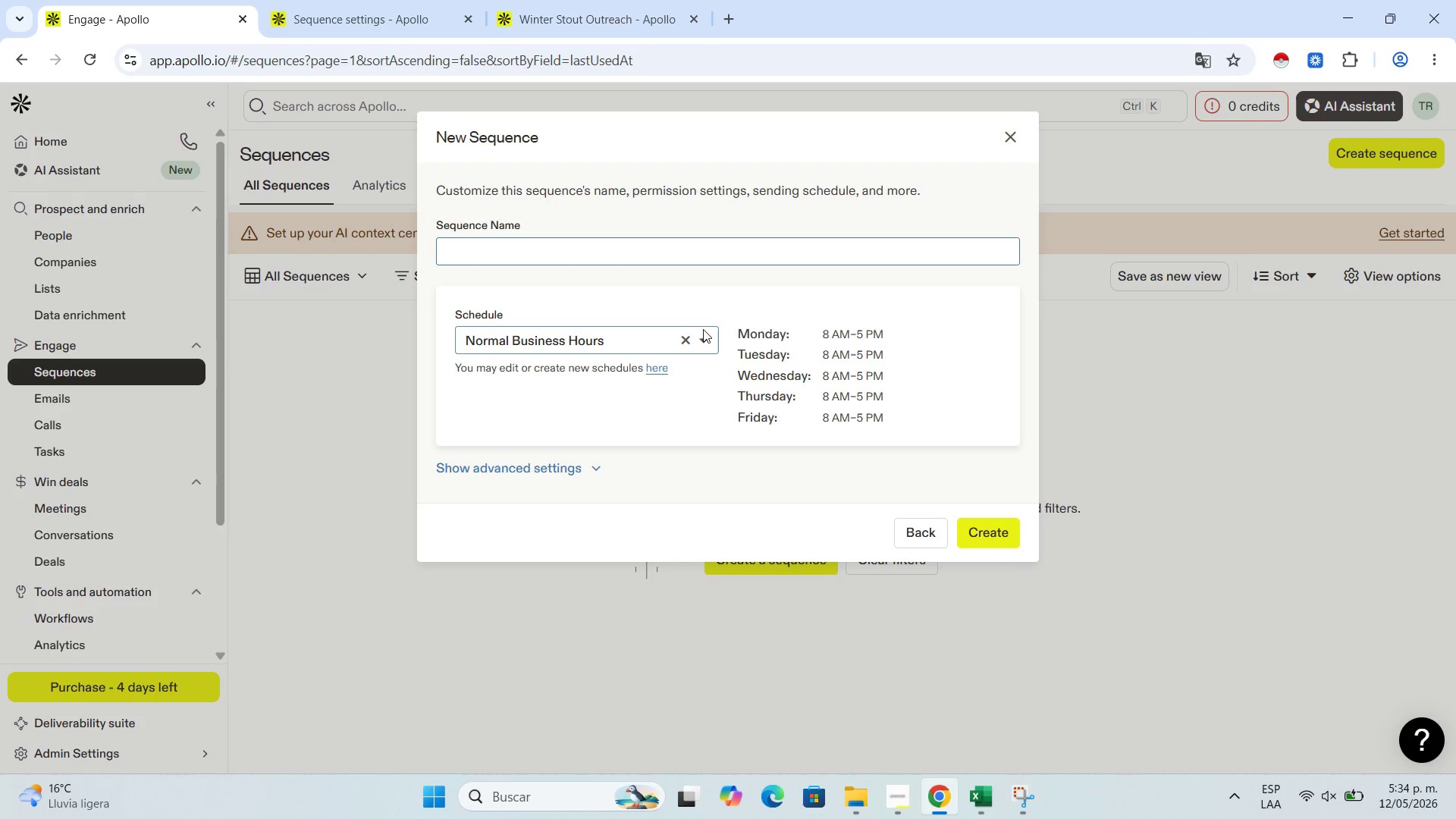 
left_click([704, 330])
 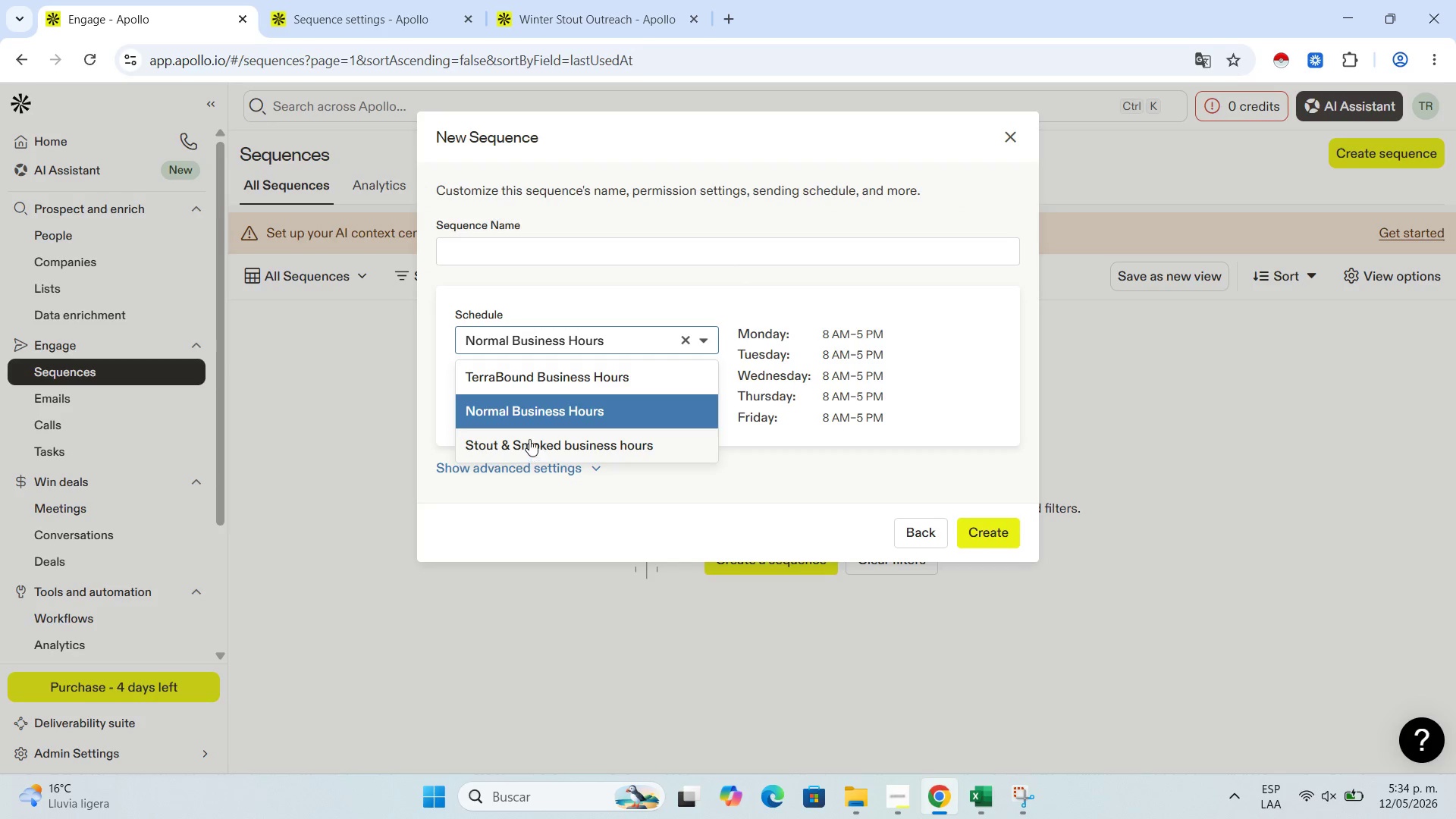 
left_click([529, 439])
 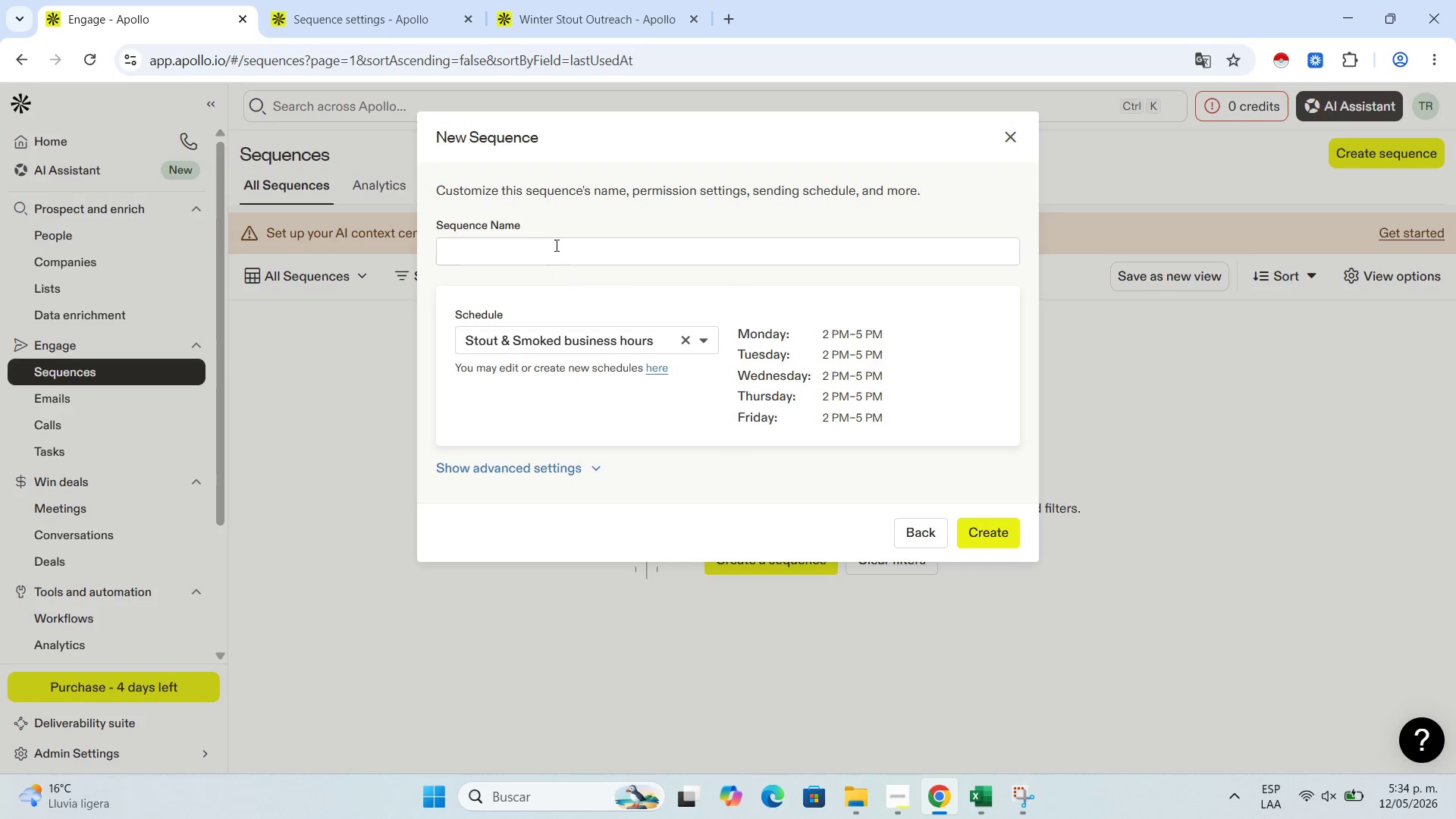 
left_click([551, 240])
 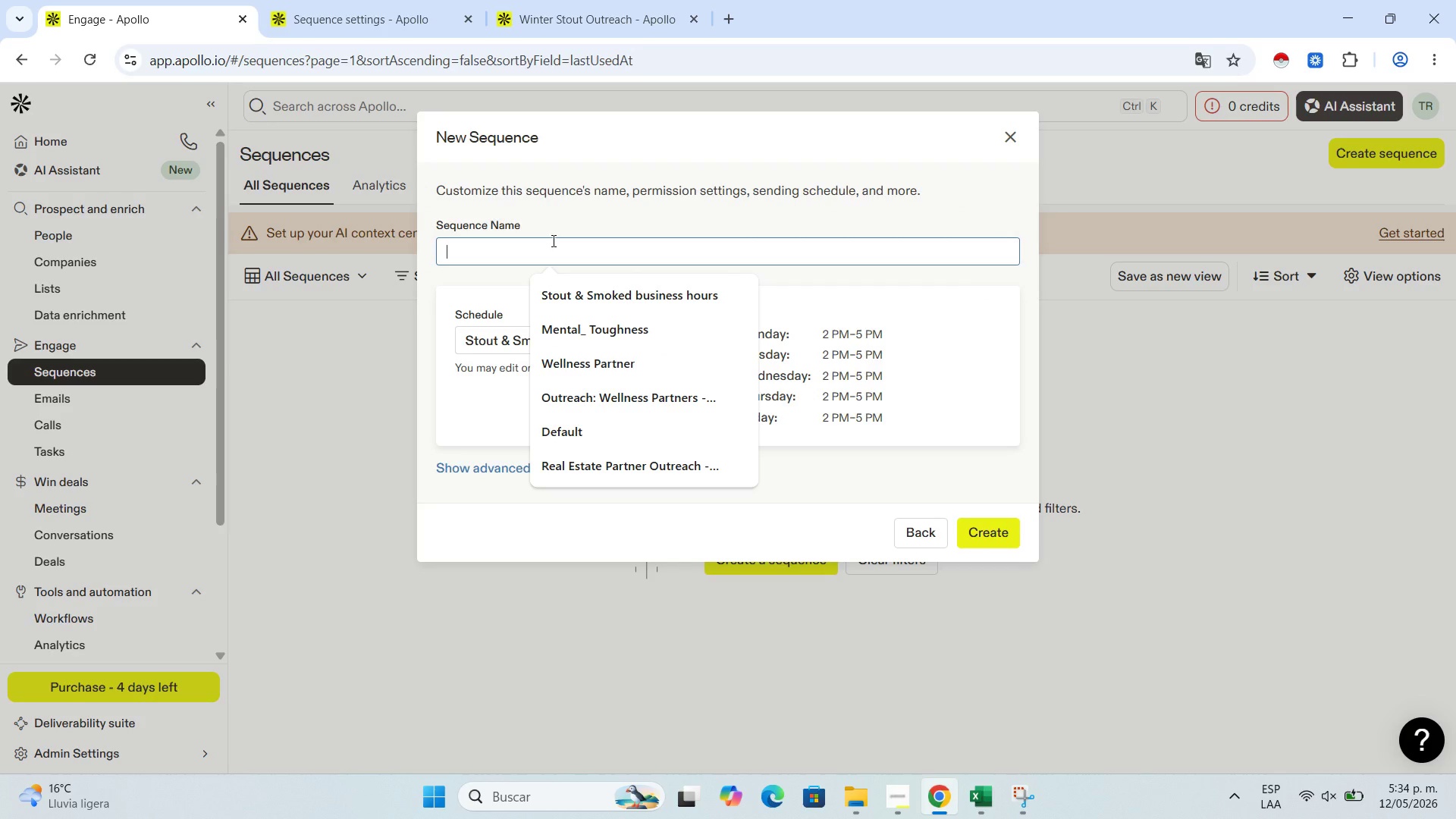 
wait(5.7)
 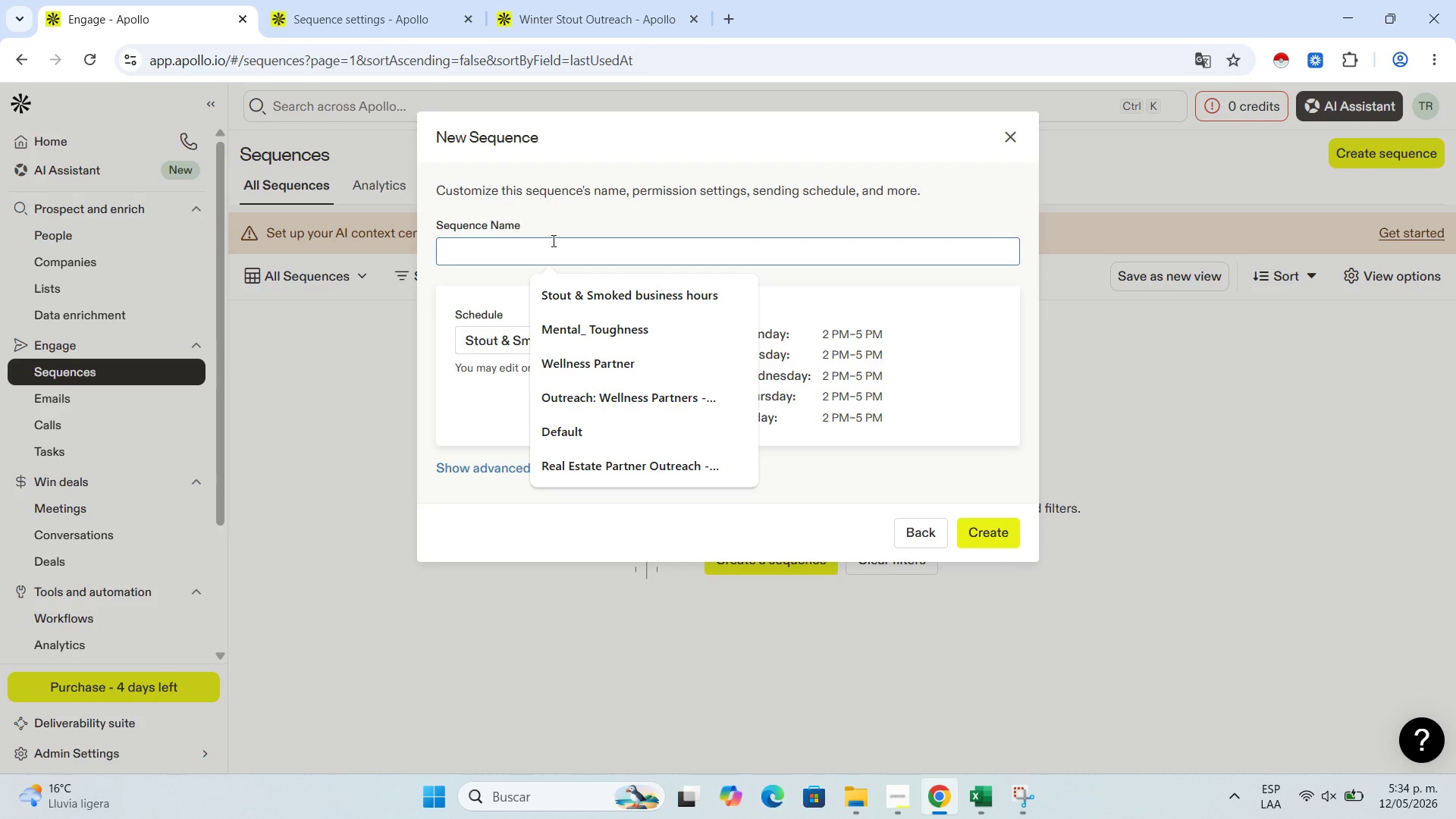 
type(Winter Stout )
 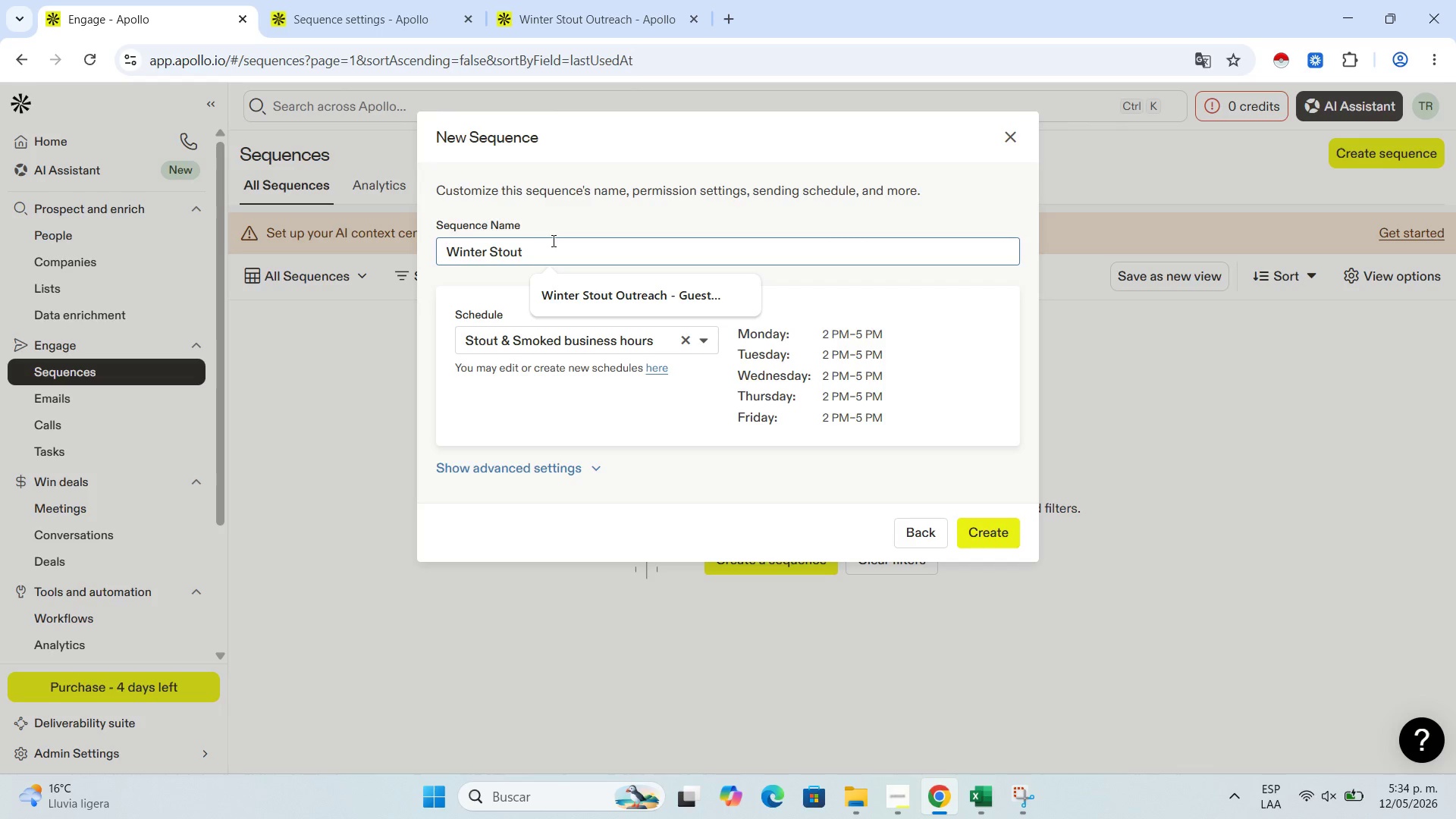 
left_click([664, 284])
 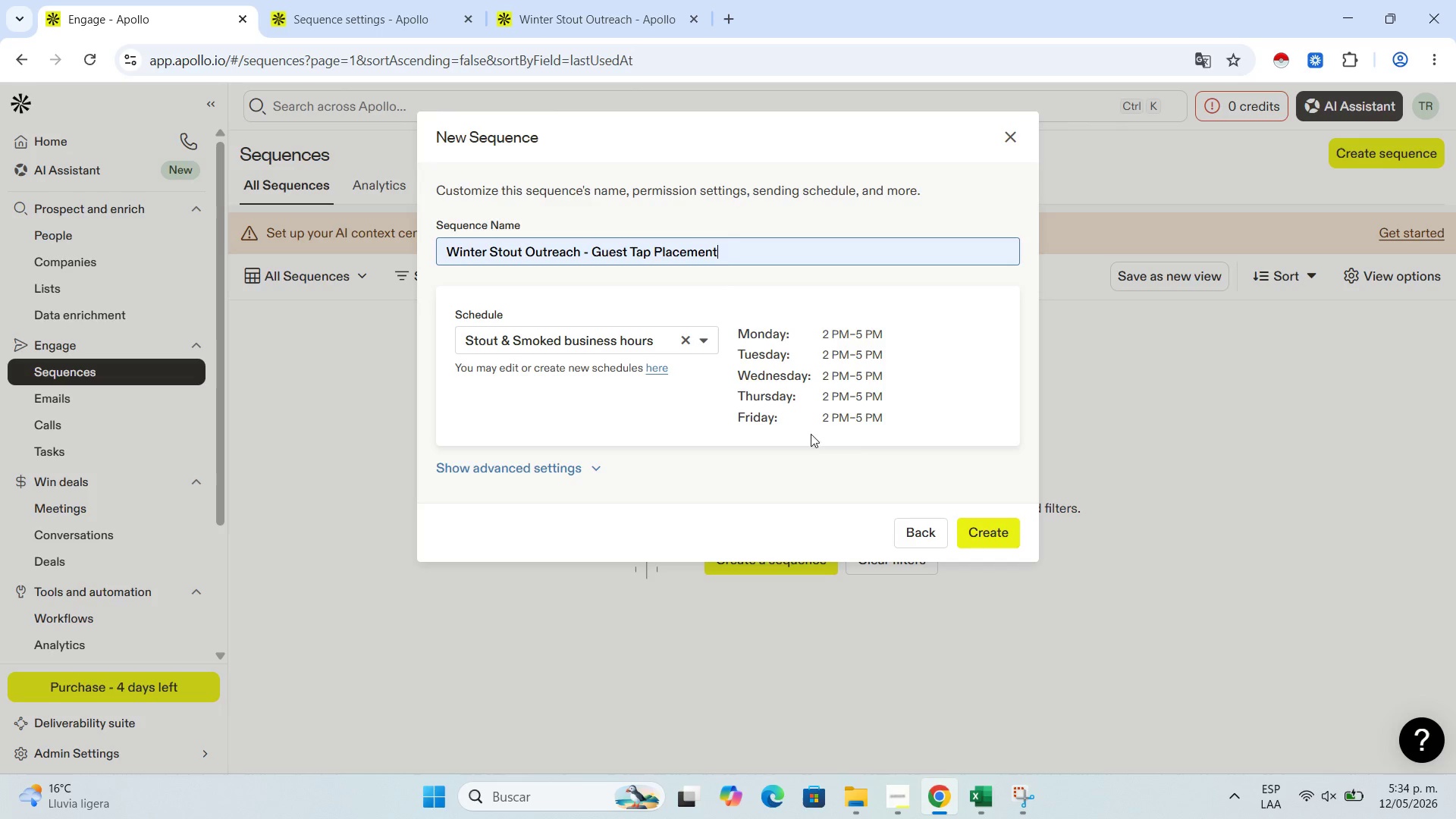 
left_click([980, 525])
 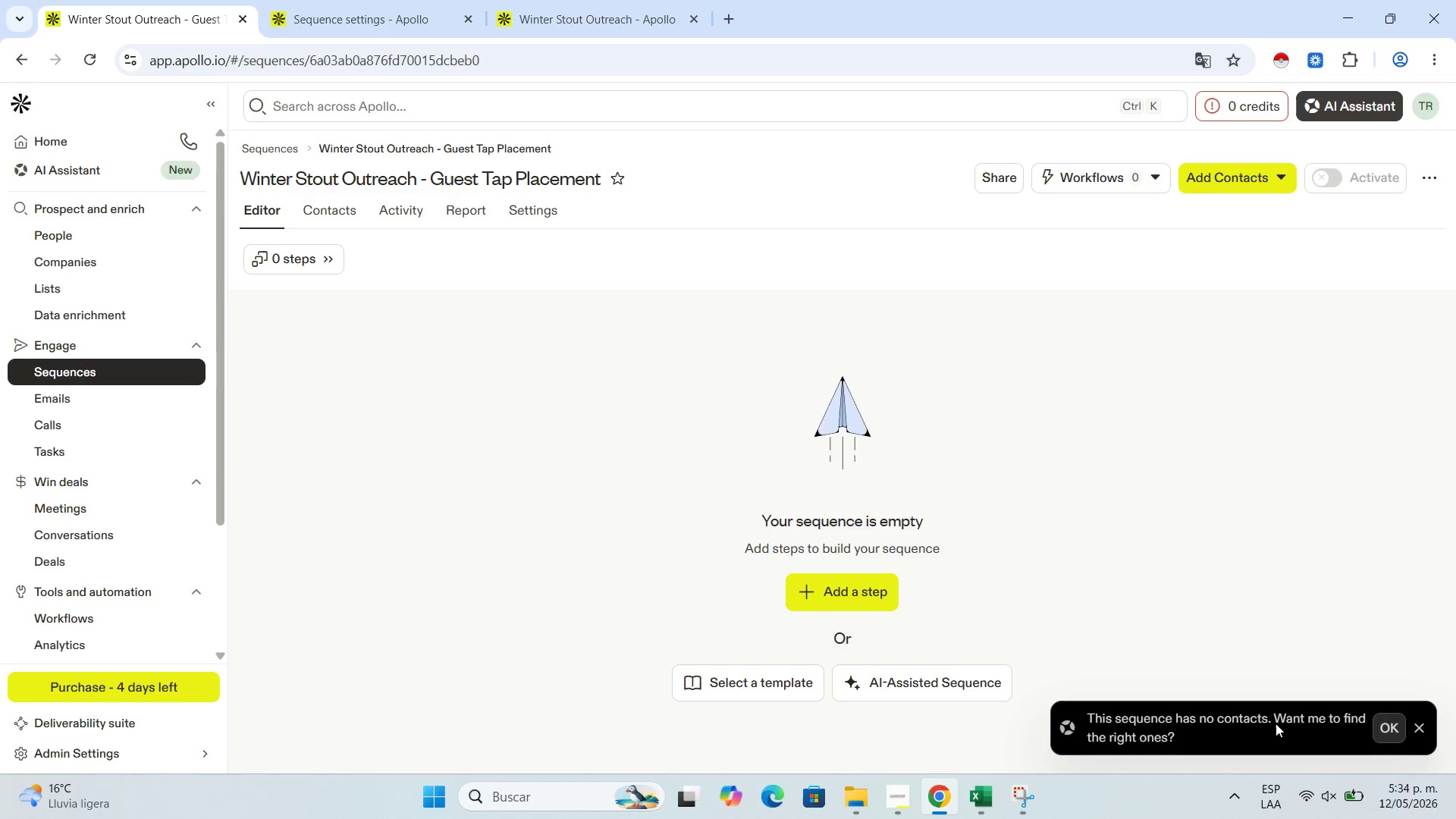 
wait(7.94)
 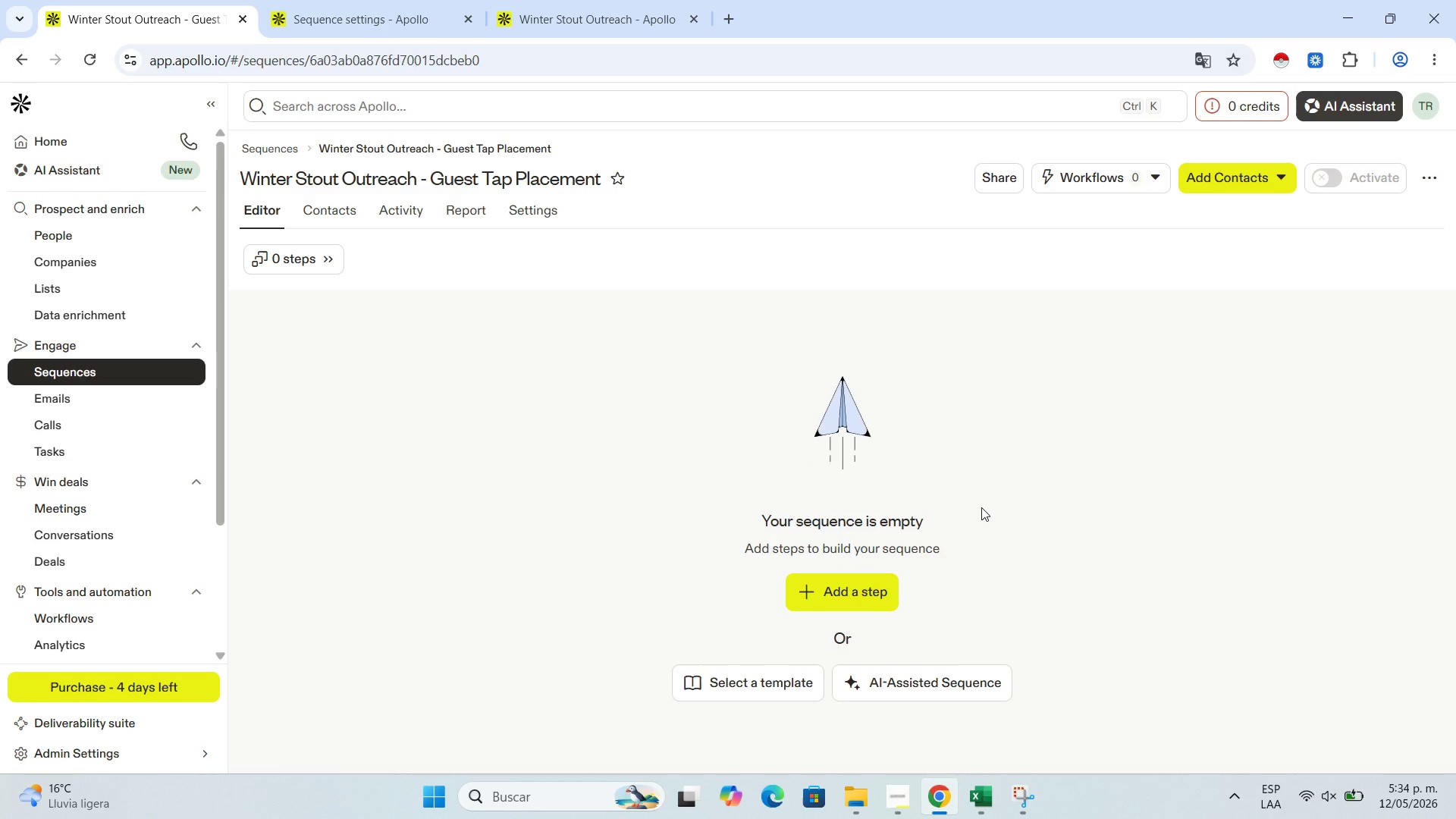 
left_click([1415, 725])
 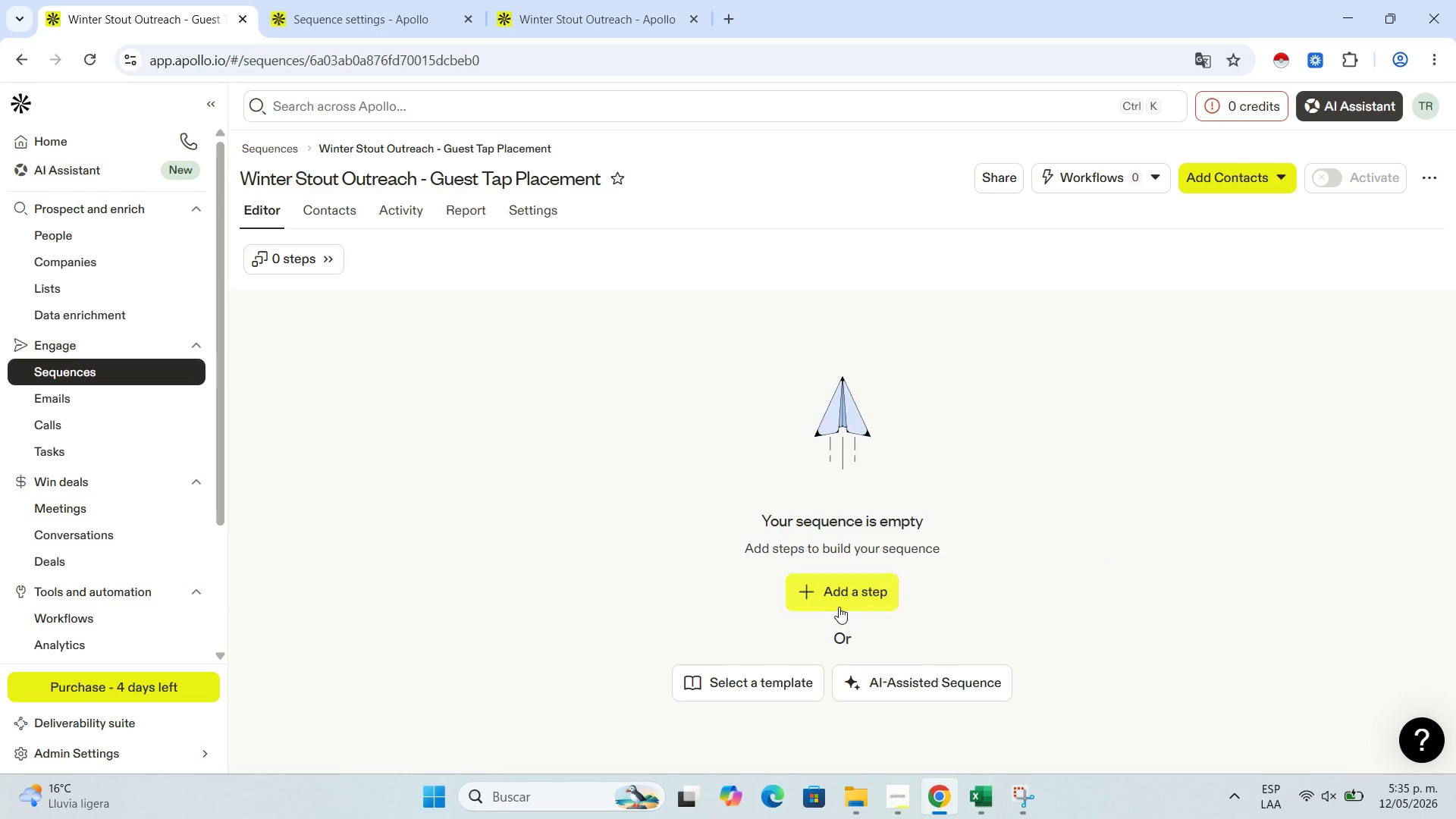 
left_click([846, 593])
 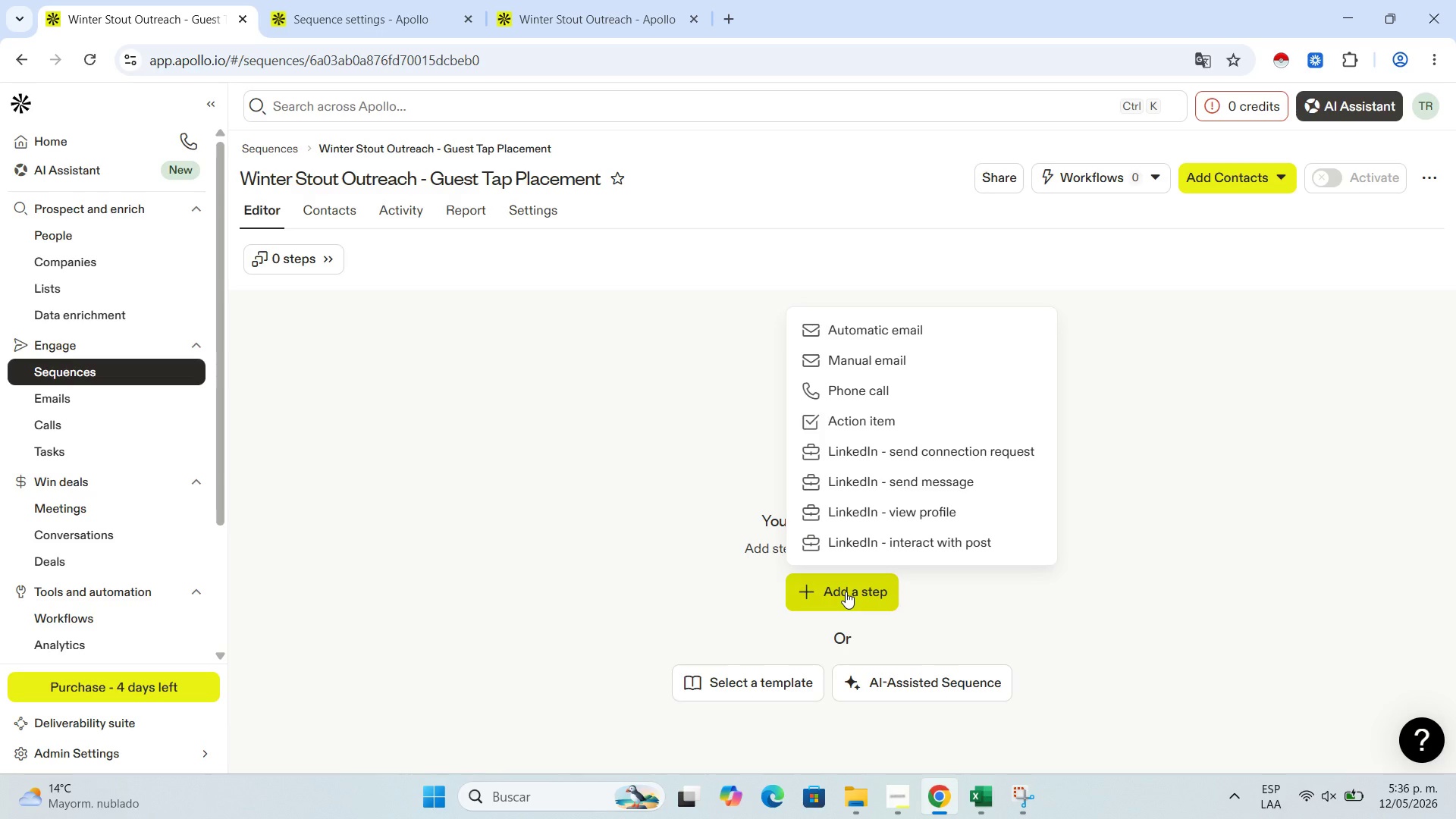 
wait(65.22)
 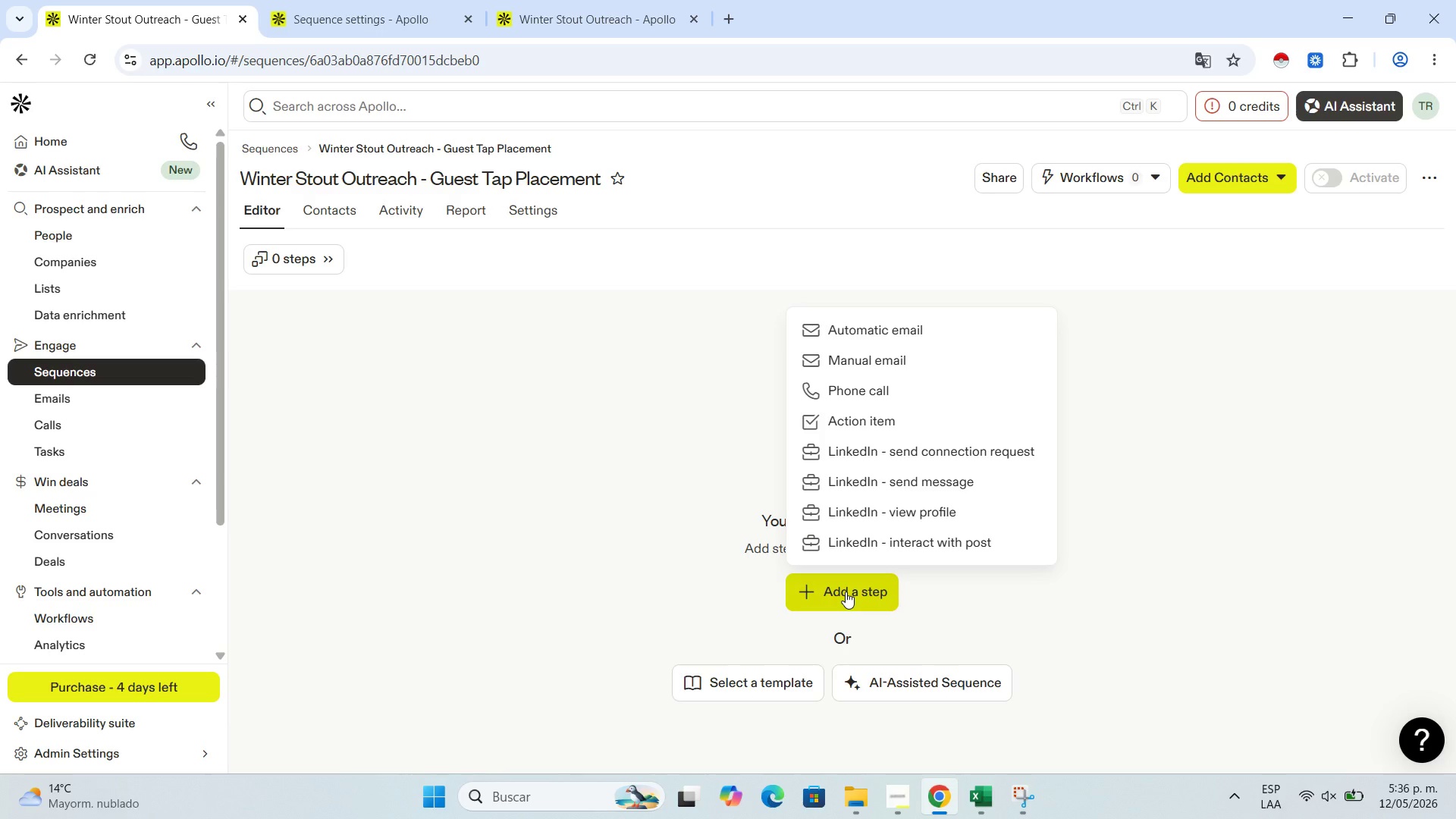 
double_click([377, 179])
 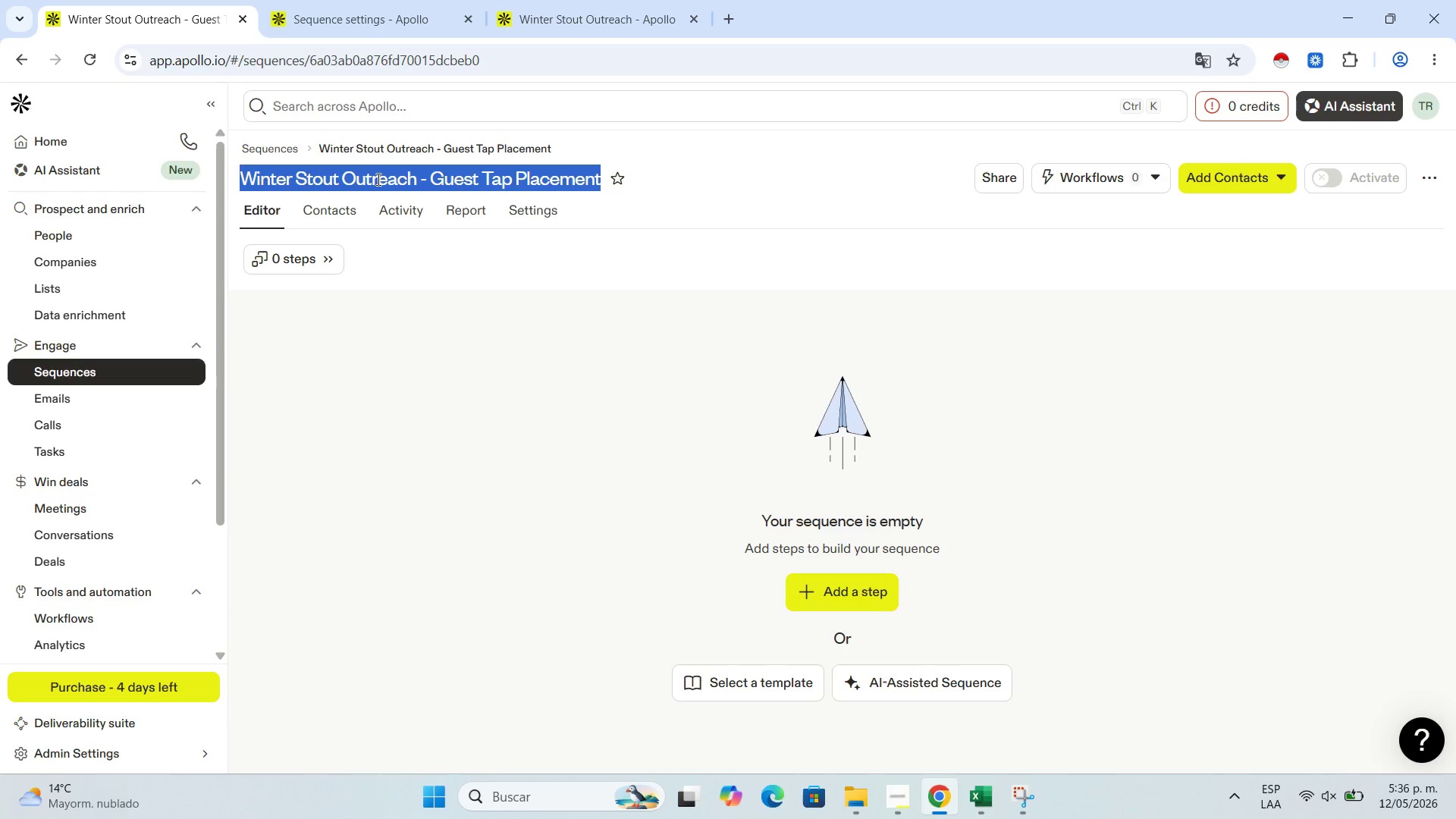 
triple_click([377, 179])
 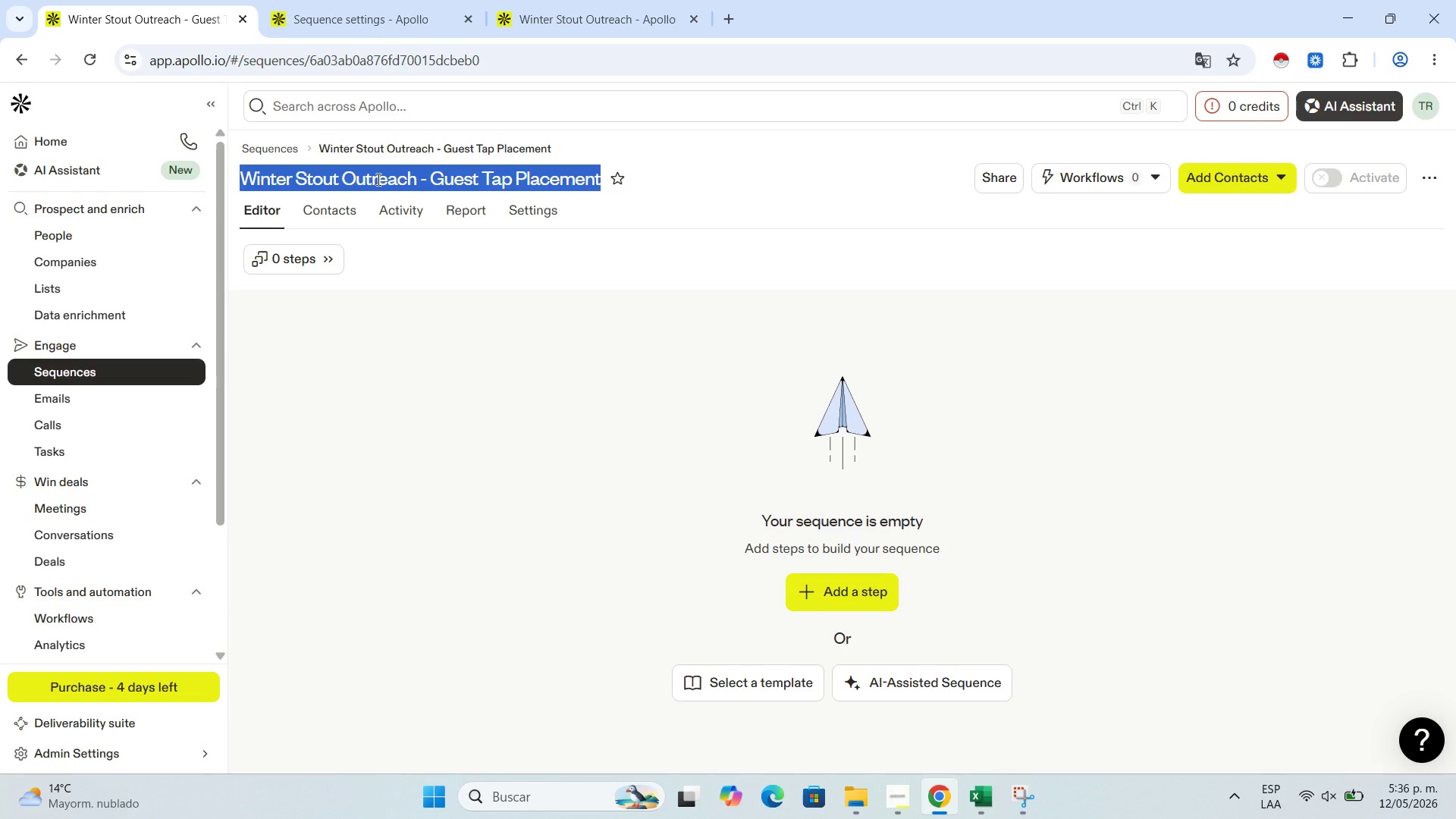 
triple_click([377, 179])
 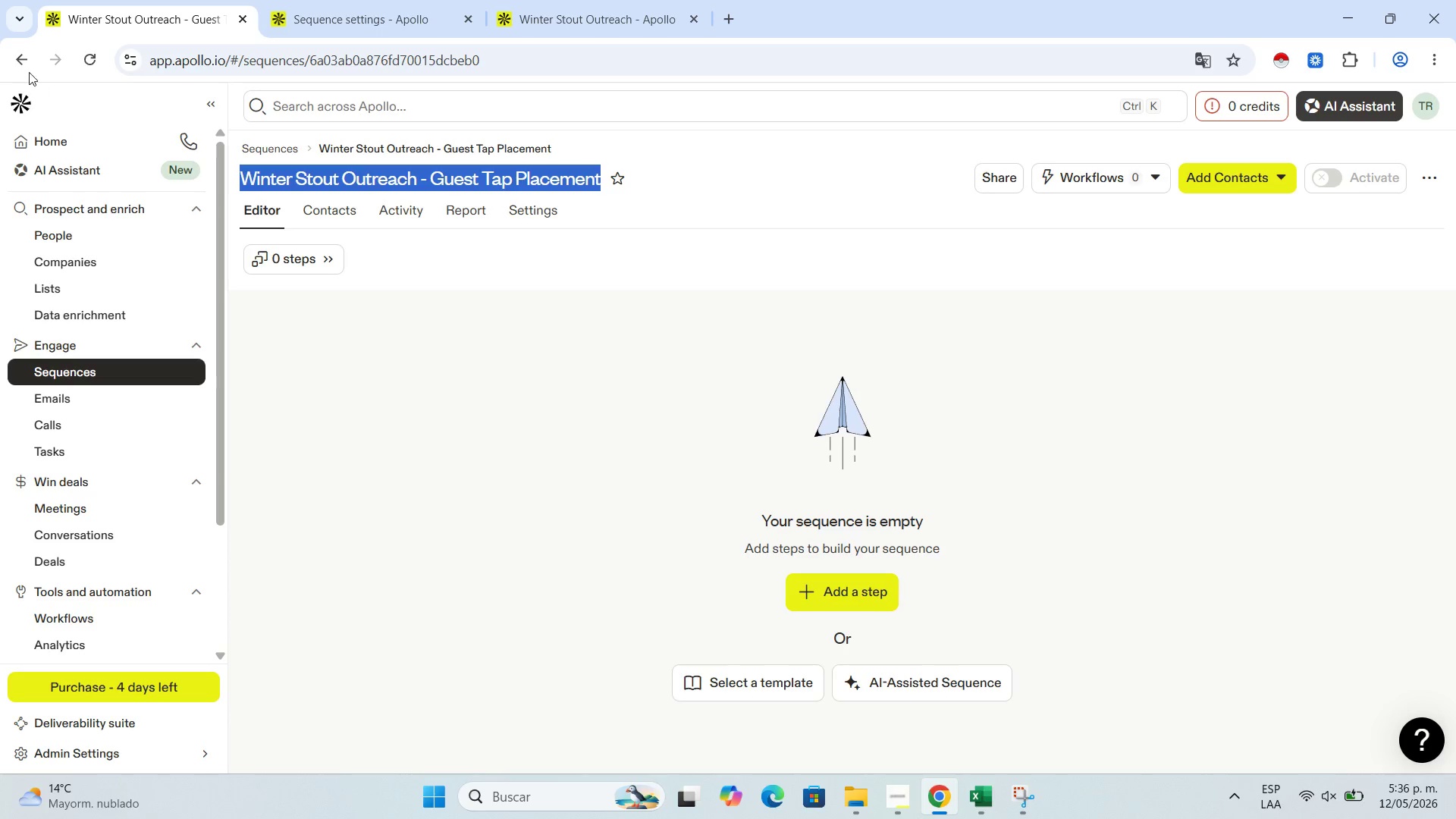 
left_click([20, 69])
 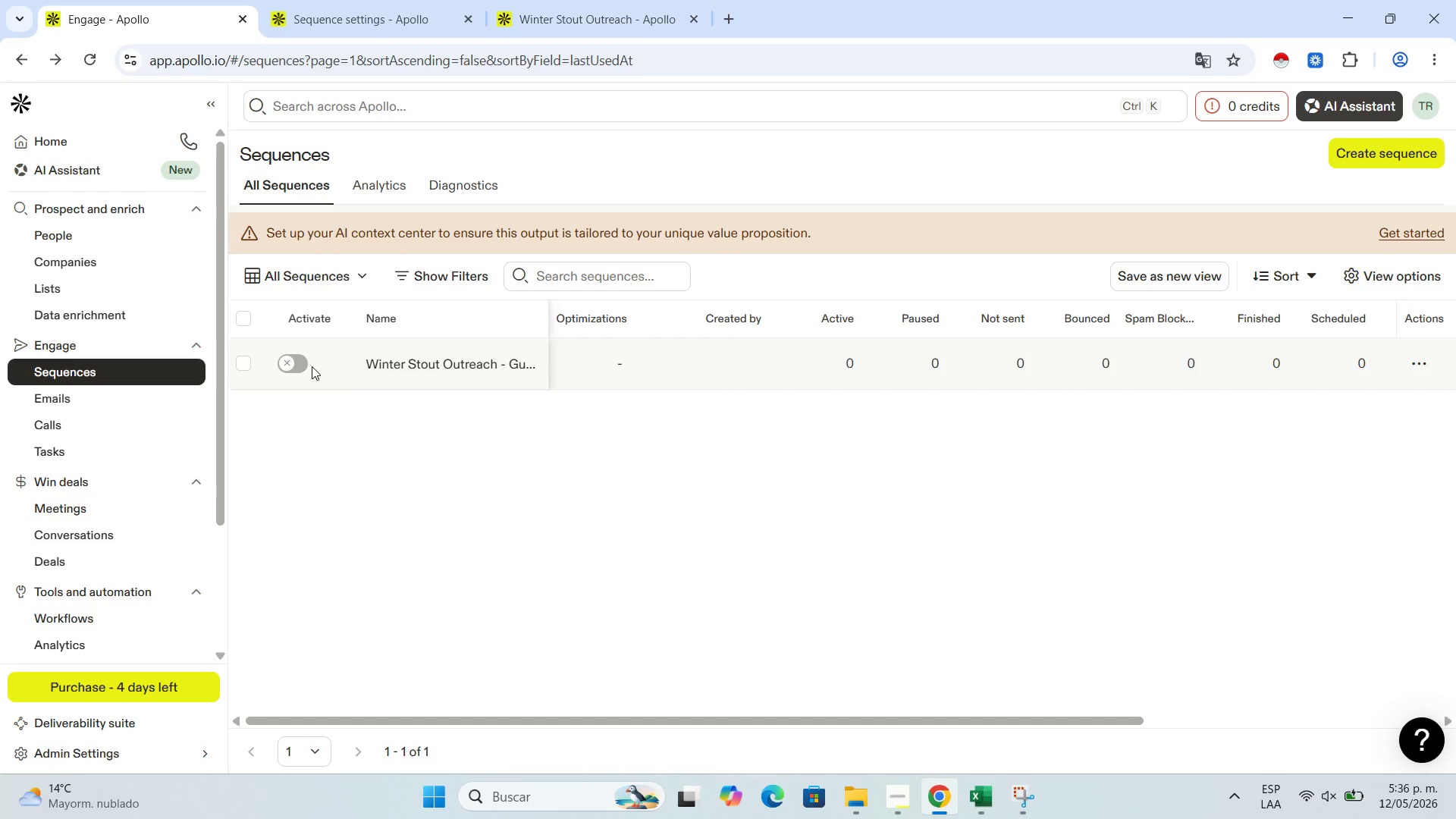 
left_click([242, 360])
 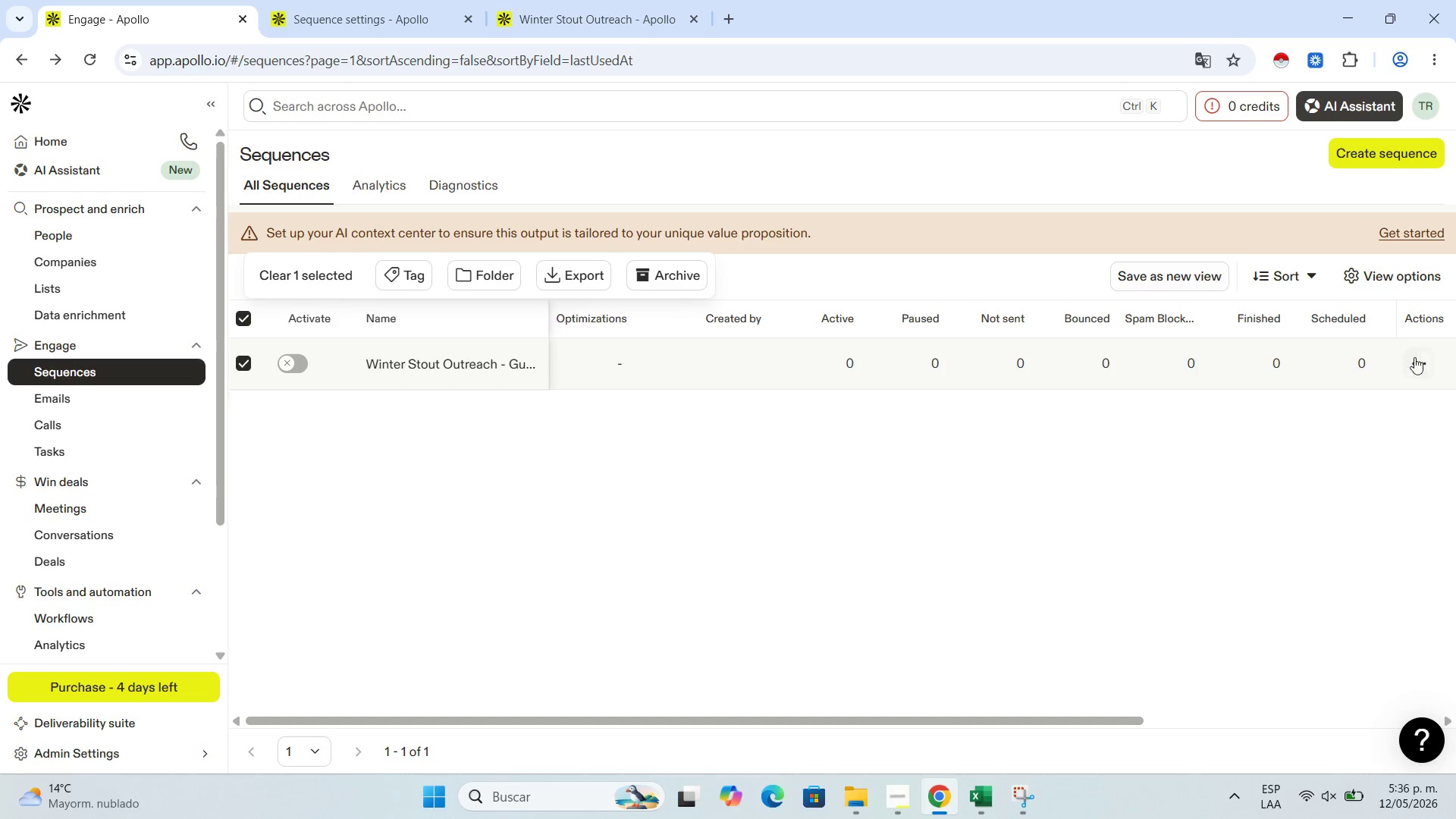 
left_click([1421, 357])
 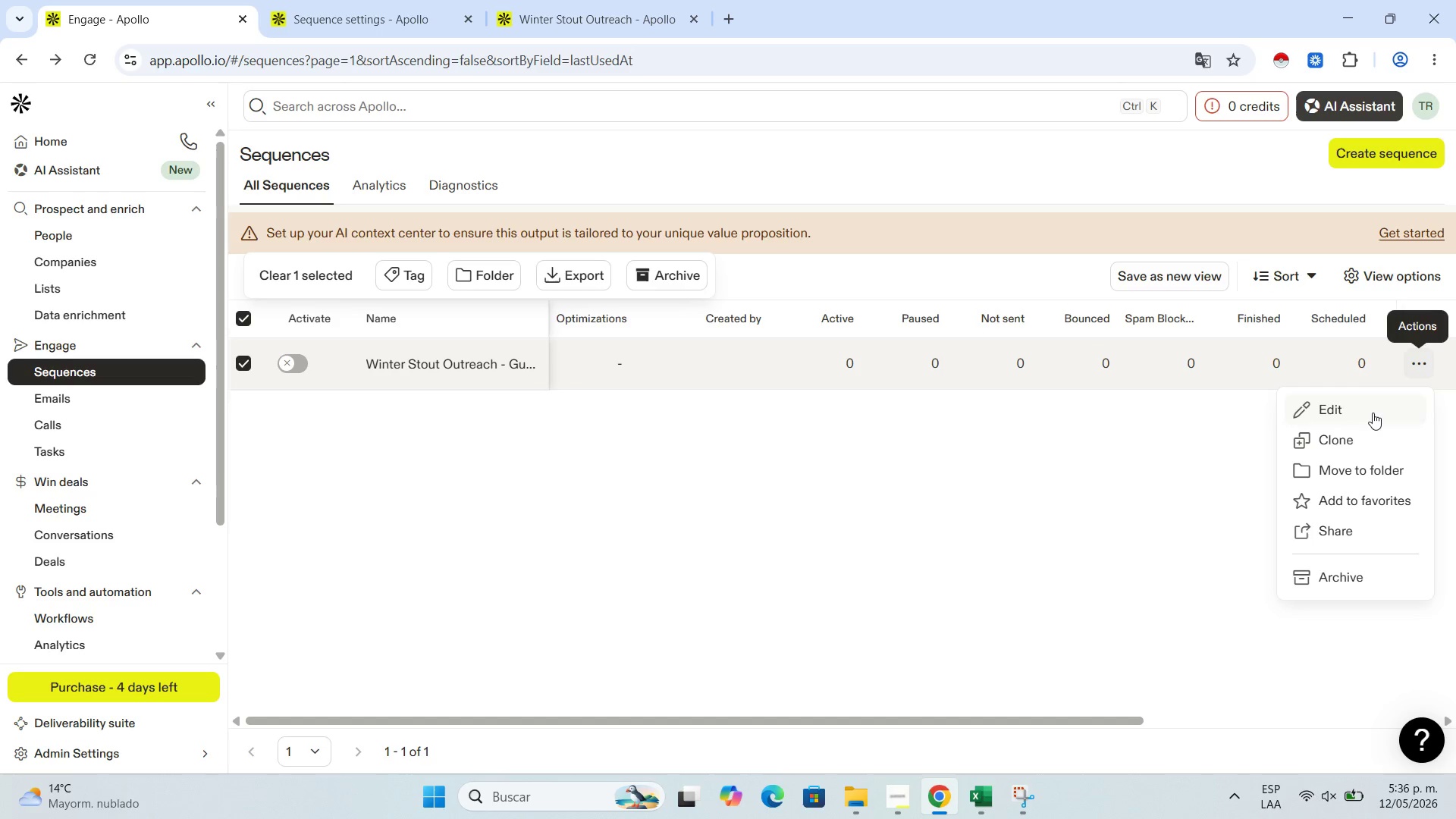 
left_click([1373, 410])
 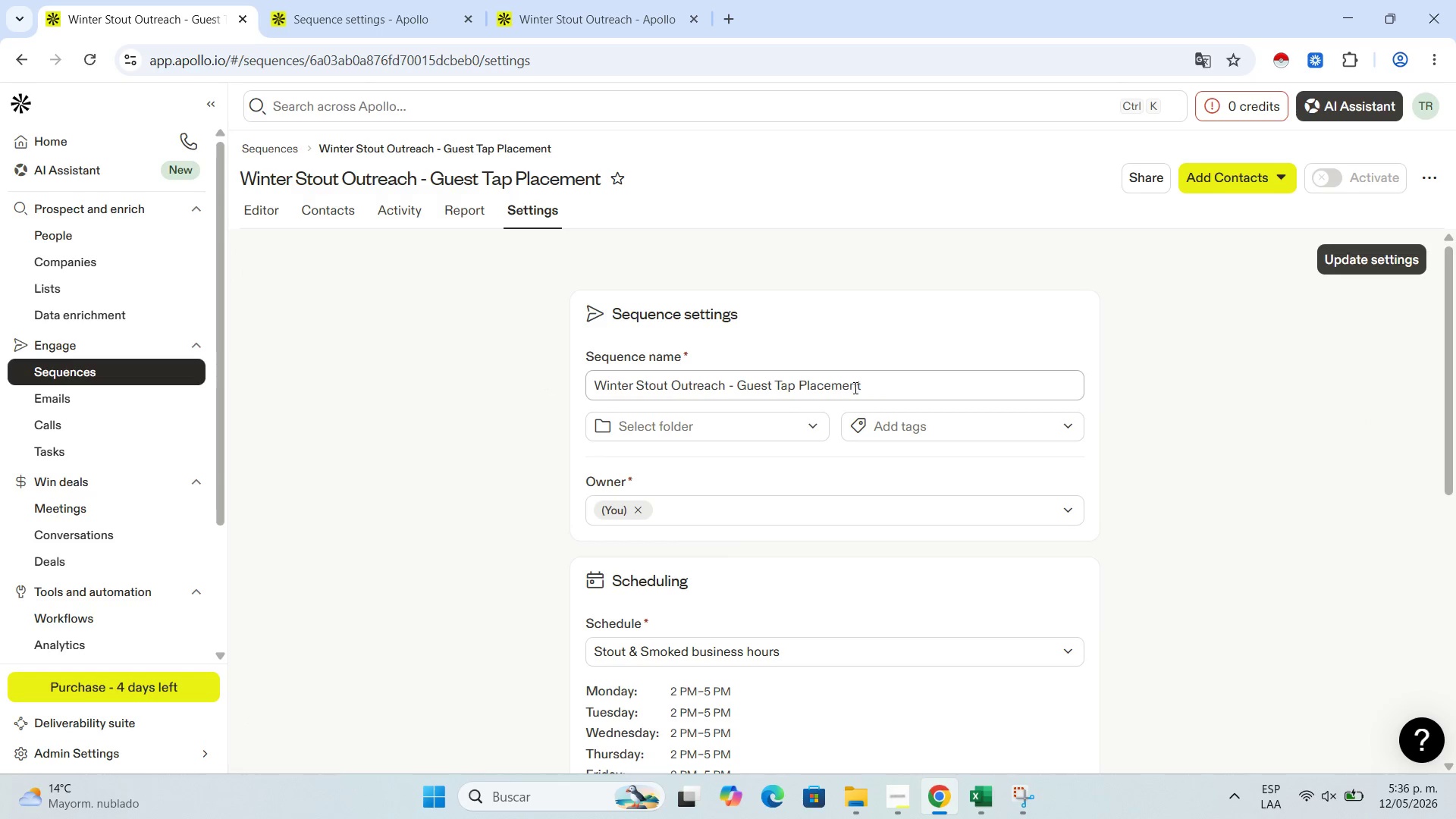 
wait(5.11)
 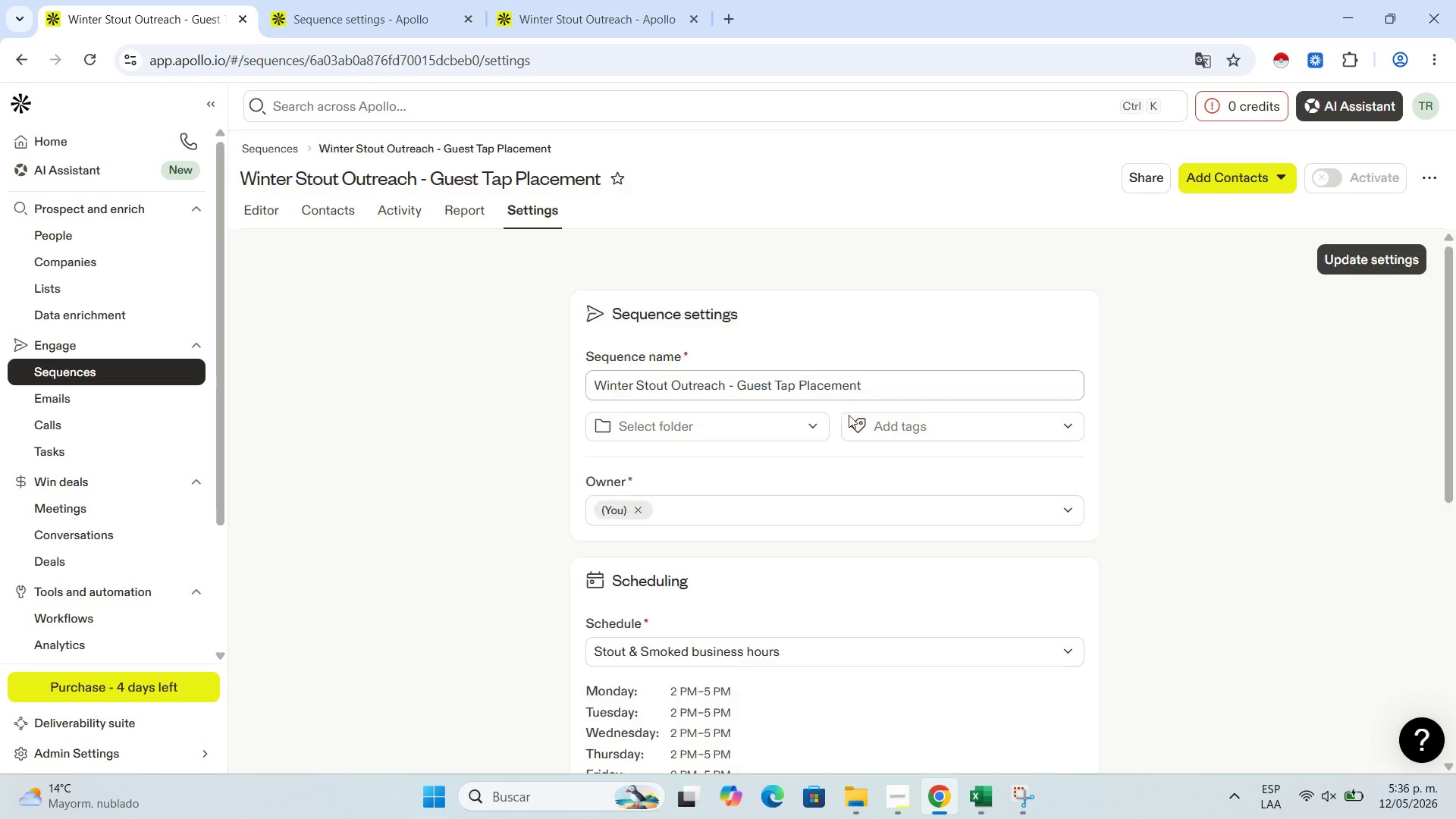 
left_click([928, 388])
 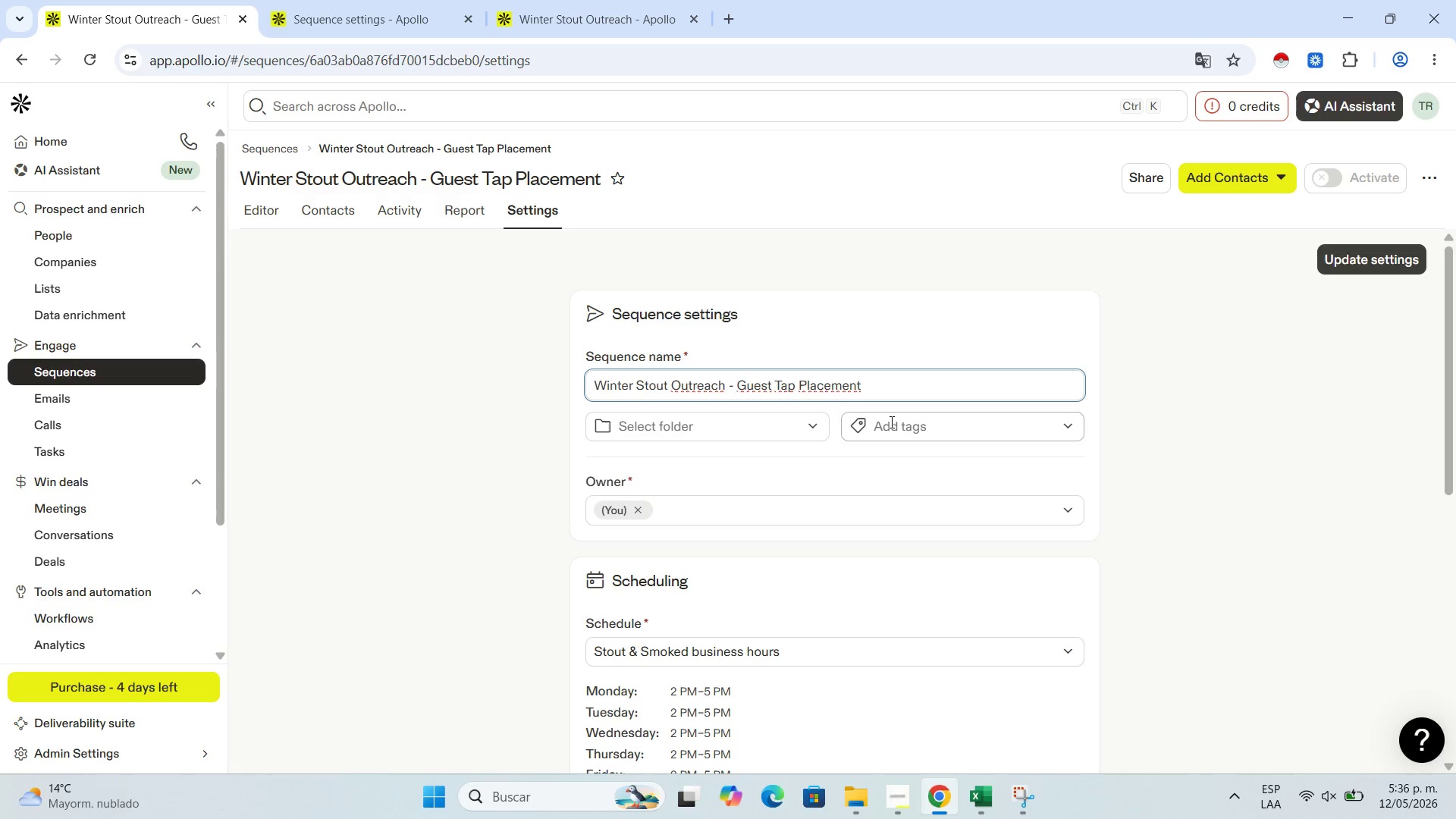 
wait(5.12)
 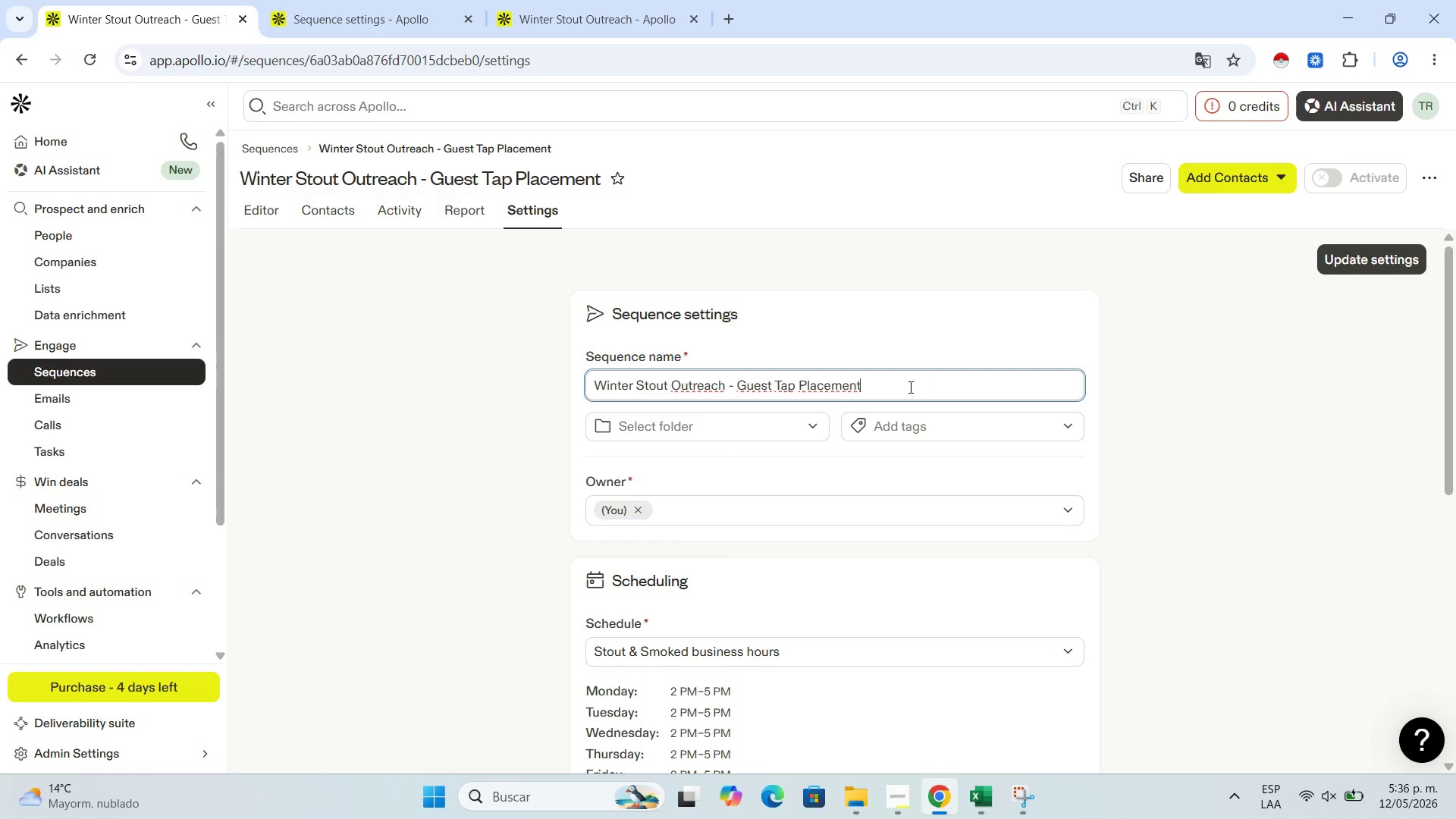 
left_click_drag(start_coordinate=[870, 382], to_coordinate=[804, 384])
 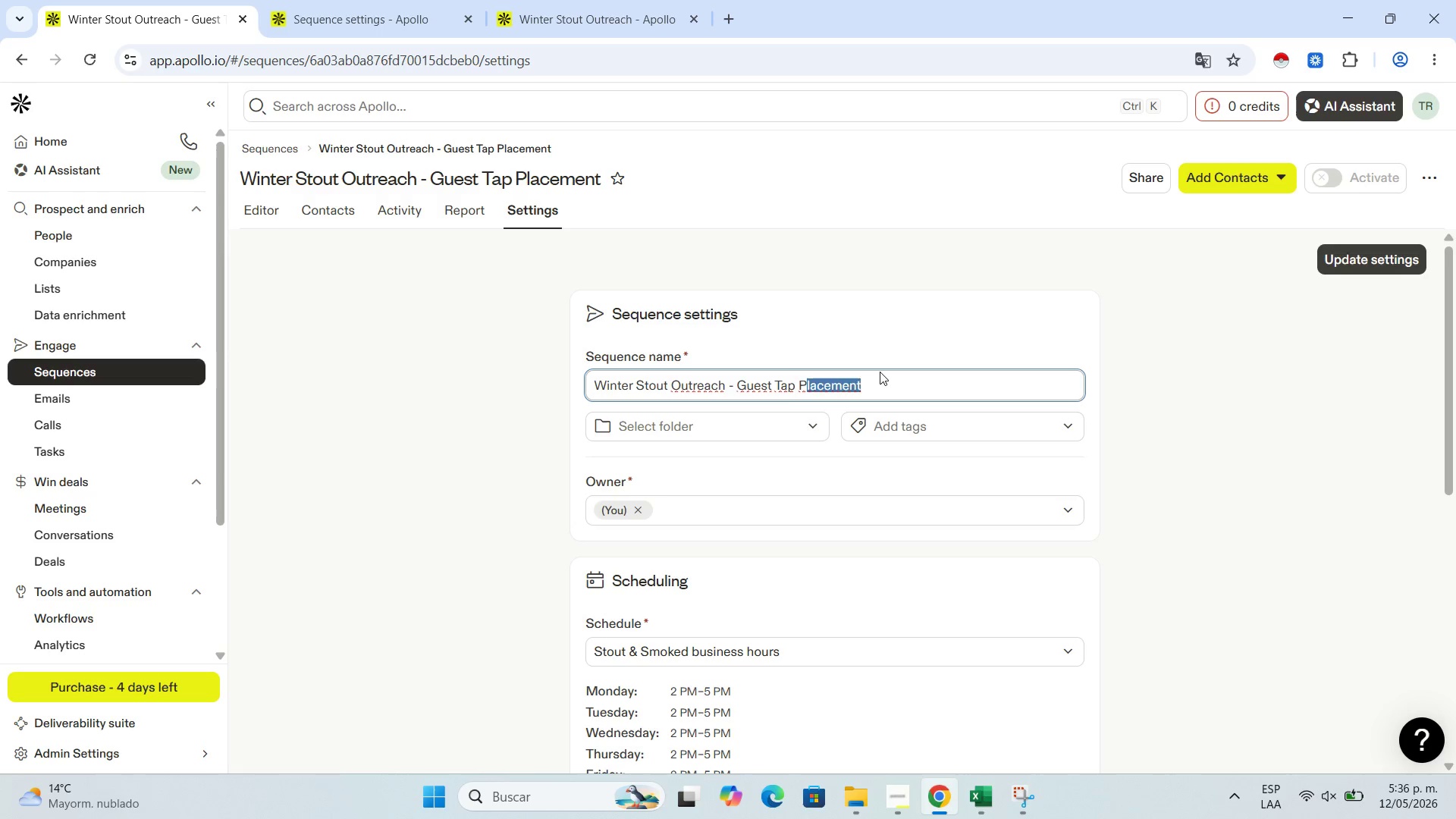 
type(rospecting)
 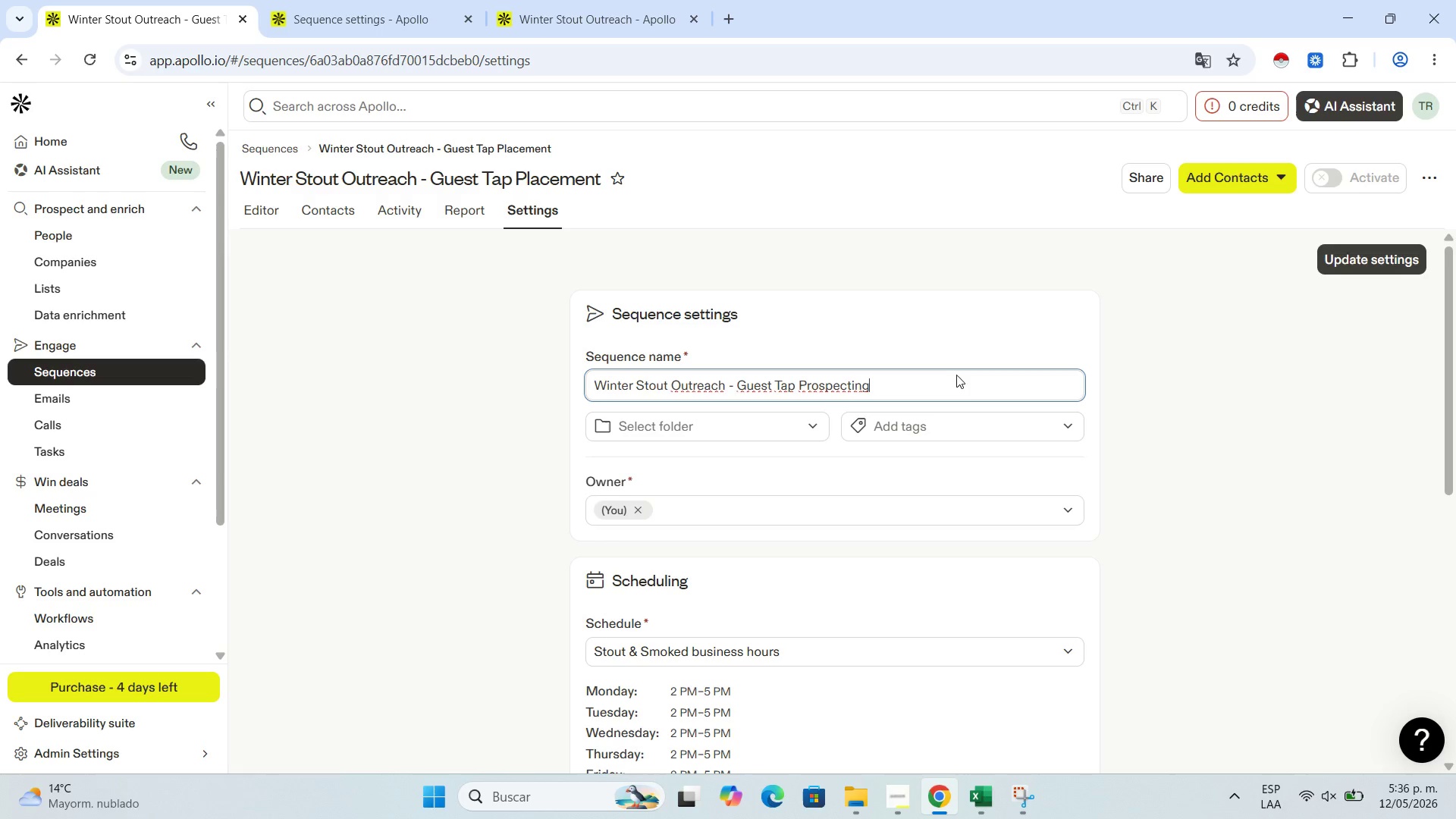 
wait(7.41)
 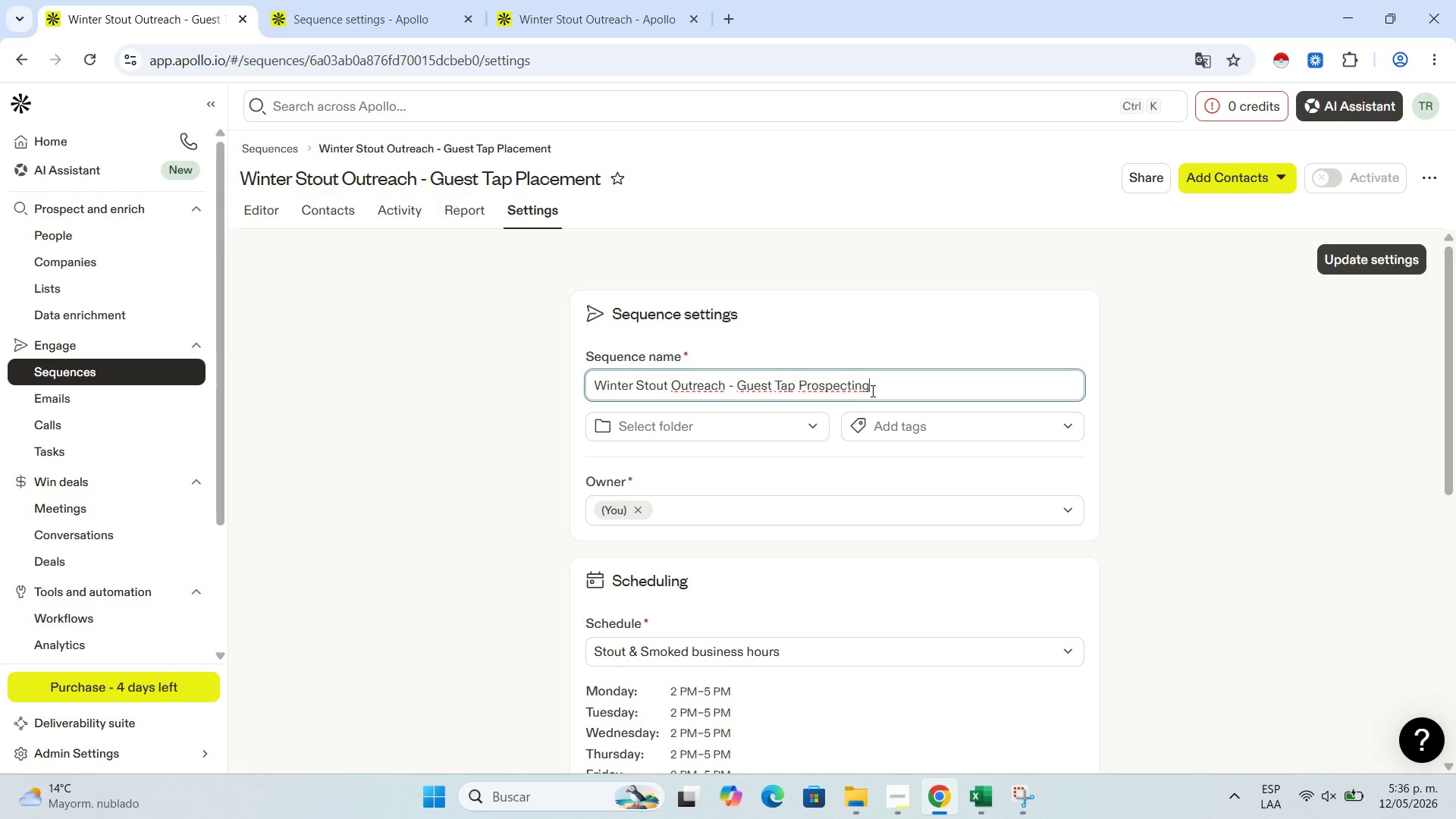 
left_click([1353, 259])
 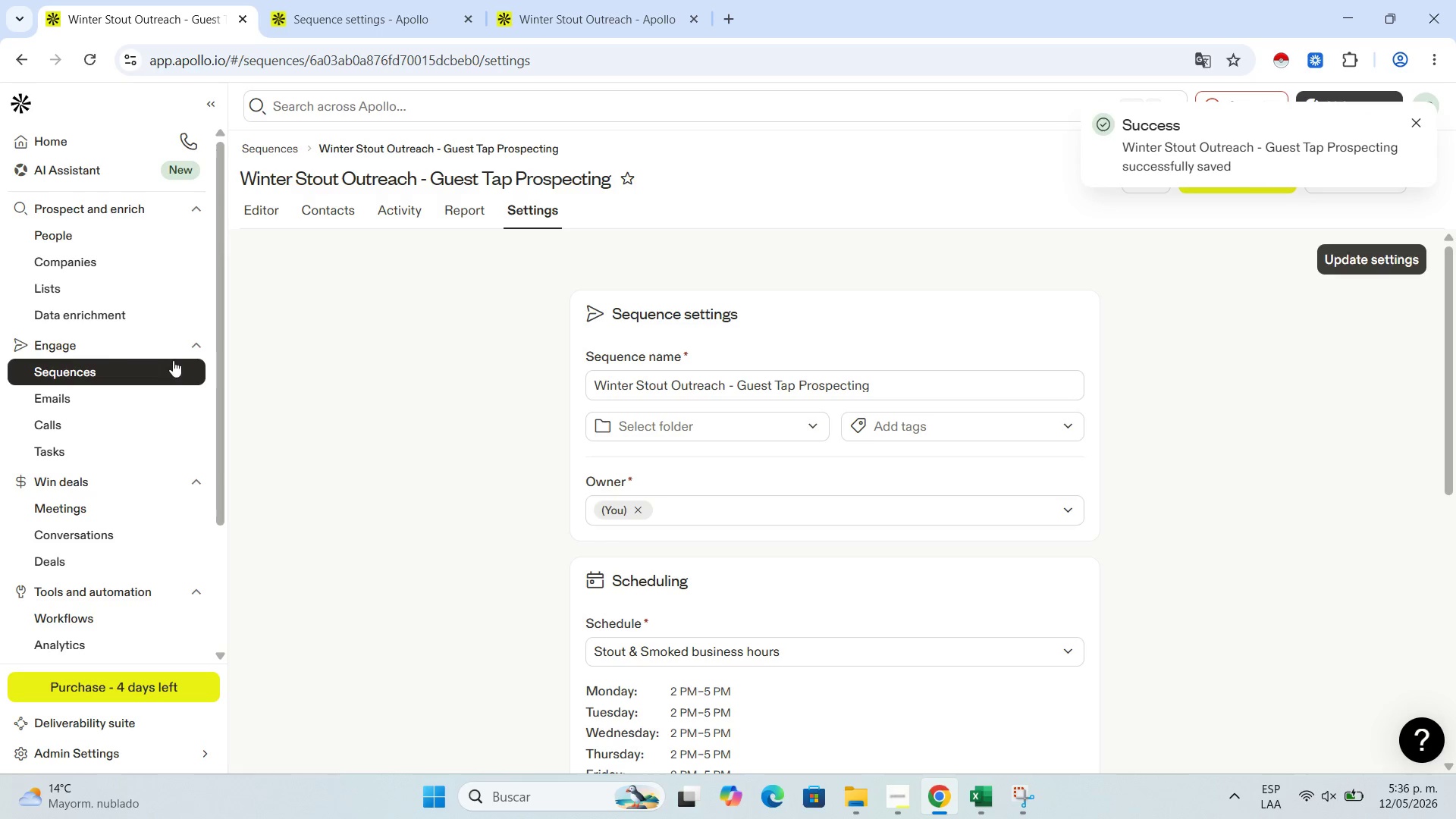 
left_click([105, 346])
 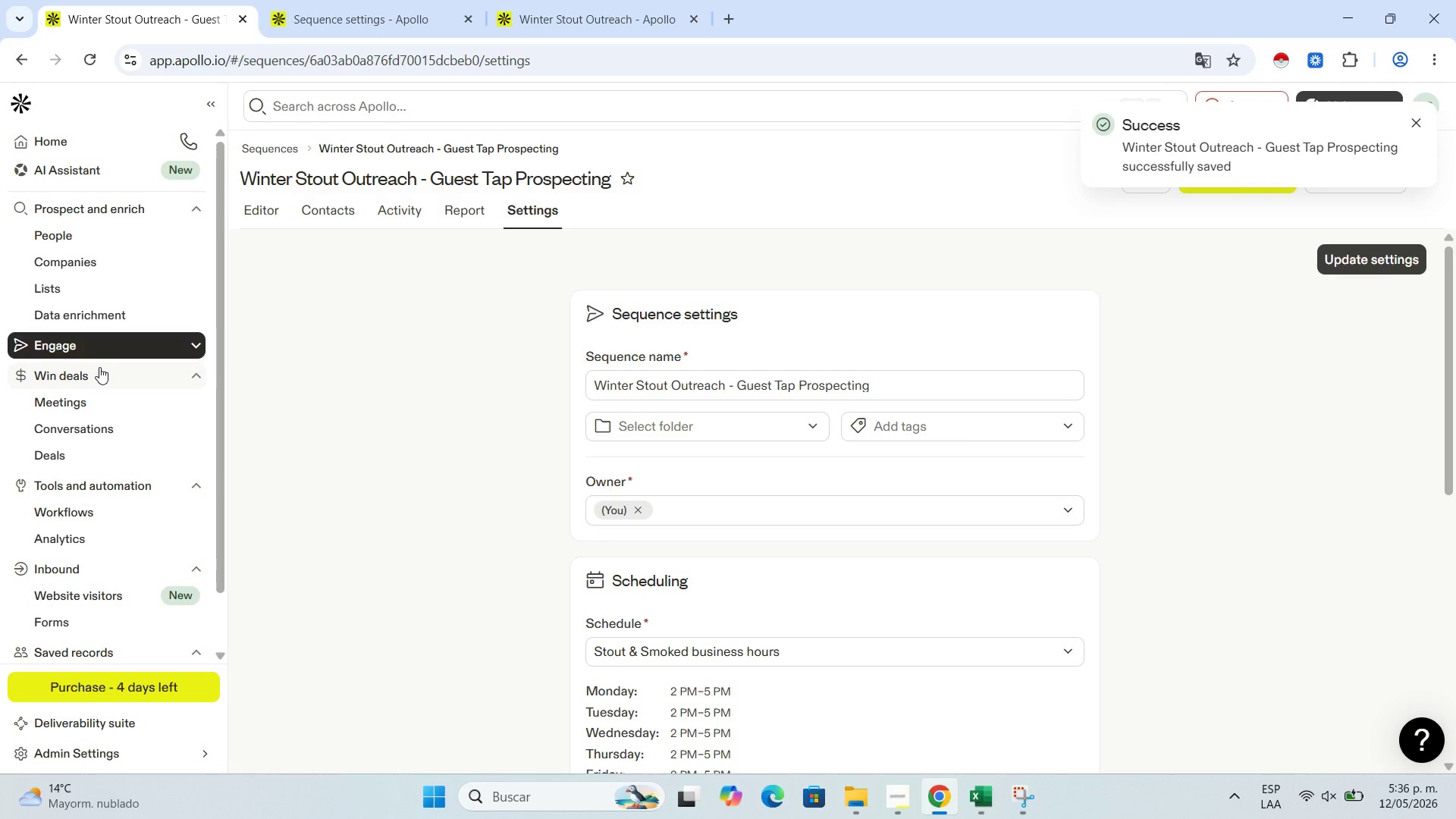 
left_click([99, 368])
 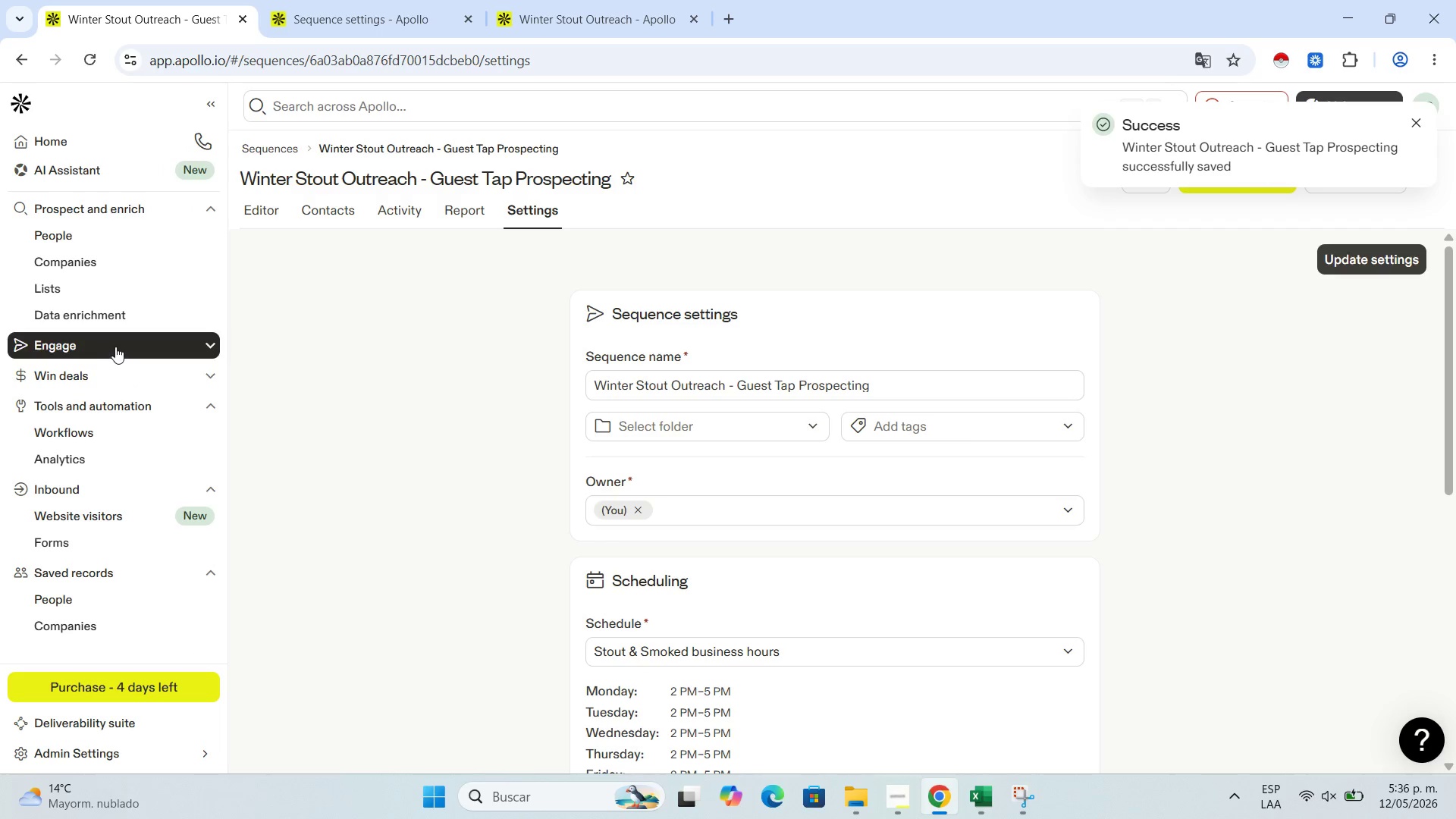 
left_click([115, 347])
 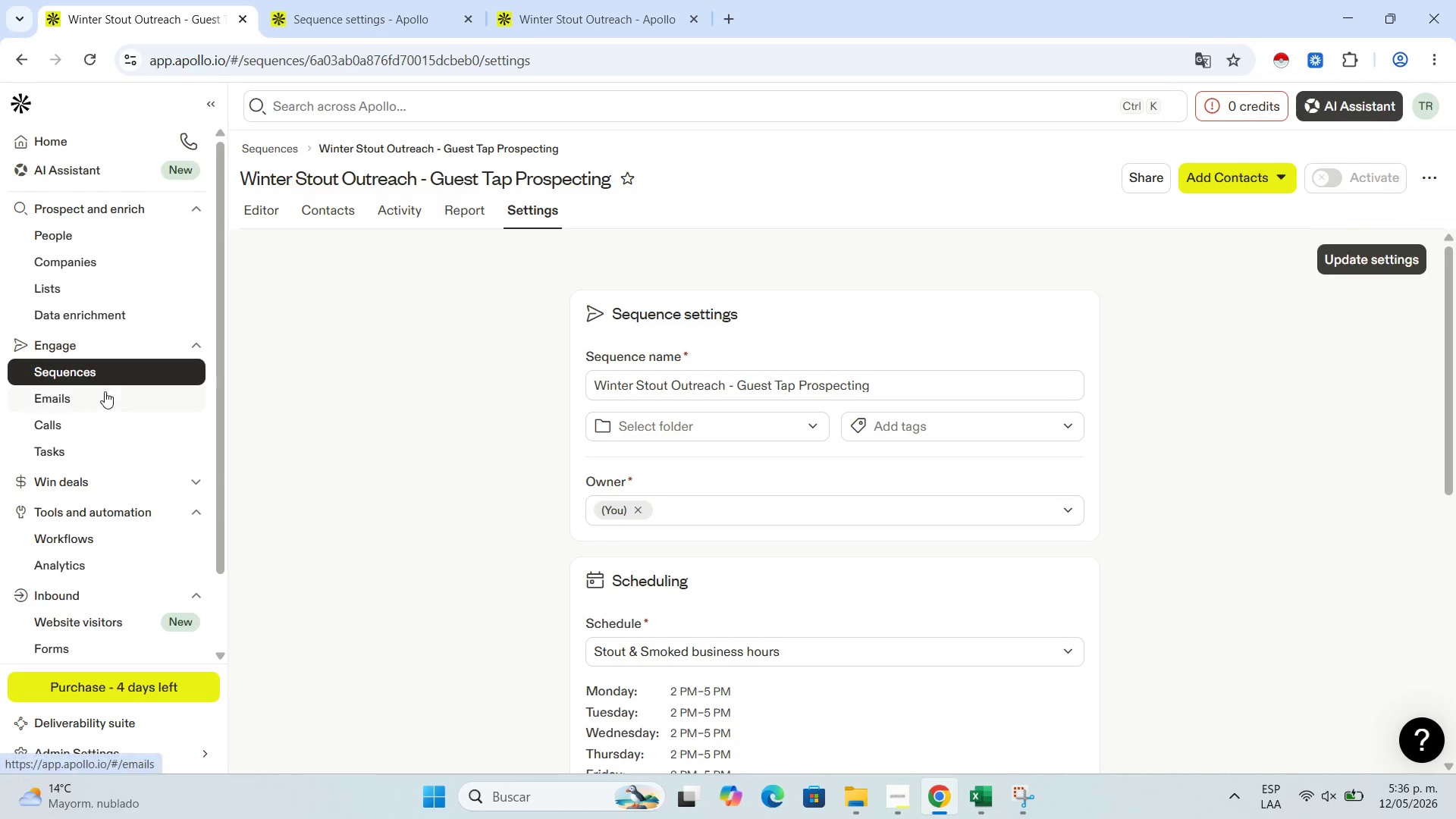 
left_click([106, 399])
 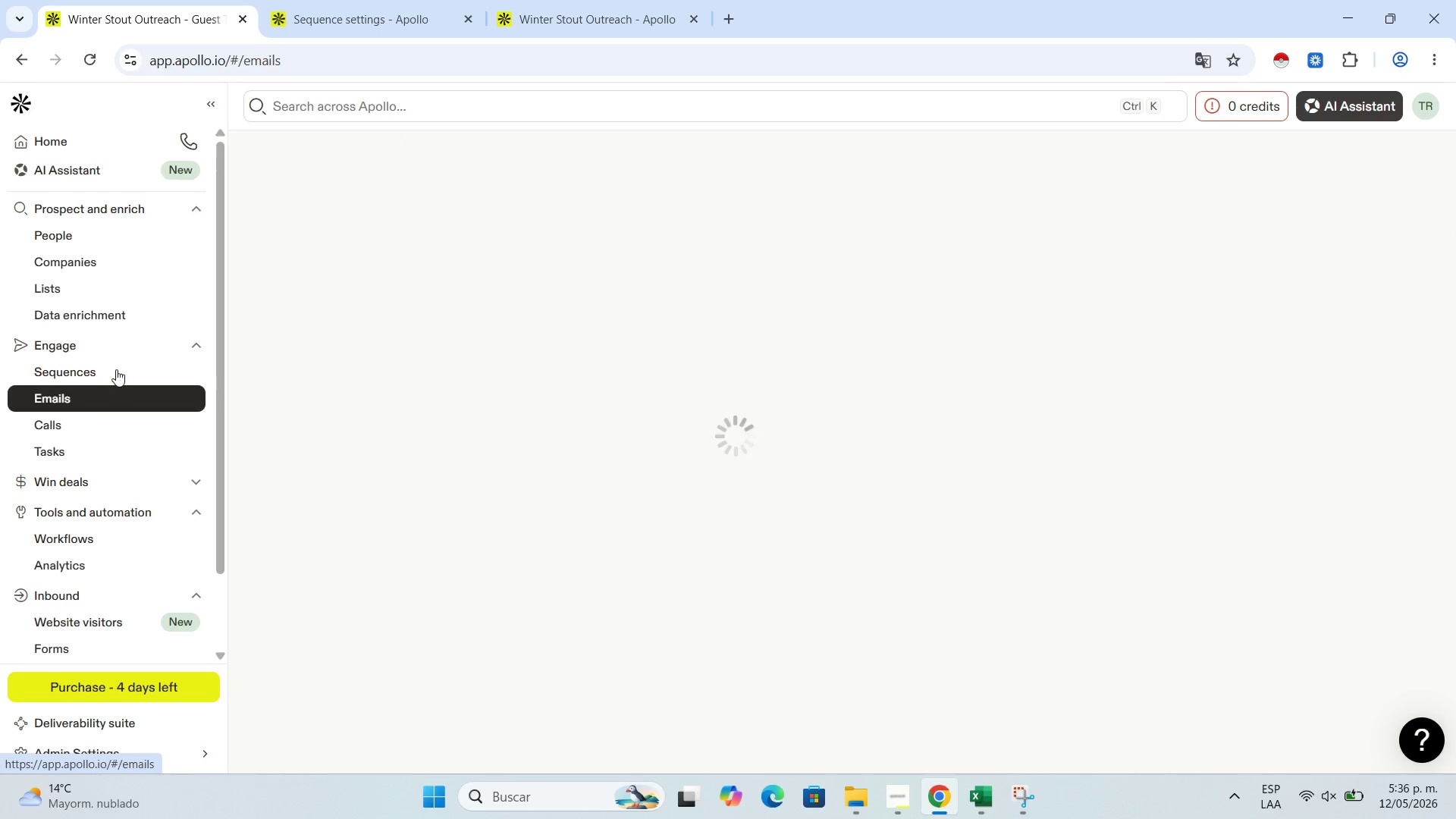 
left_click_drag(start_coordinate=[116, 369], to_coordinate=[405, 367])
 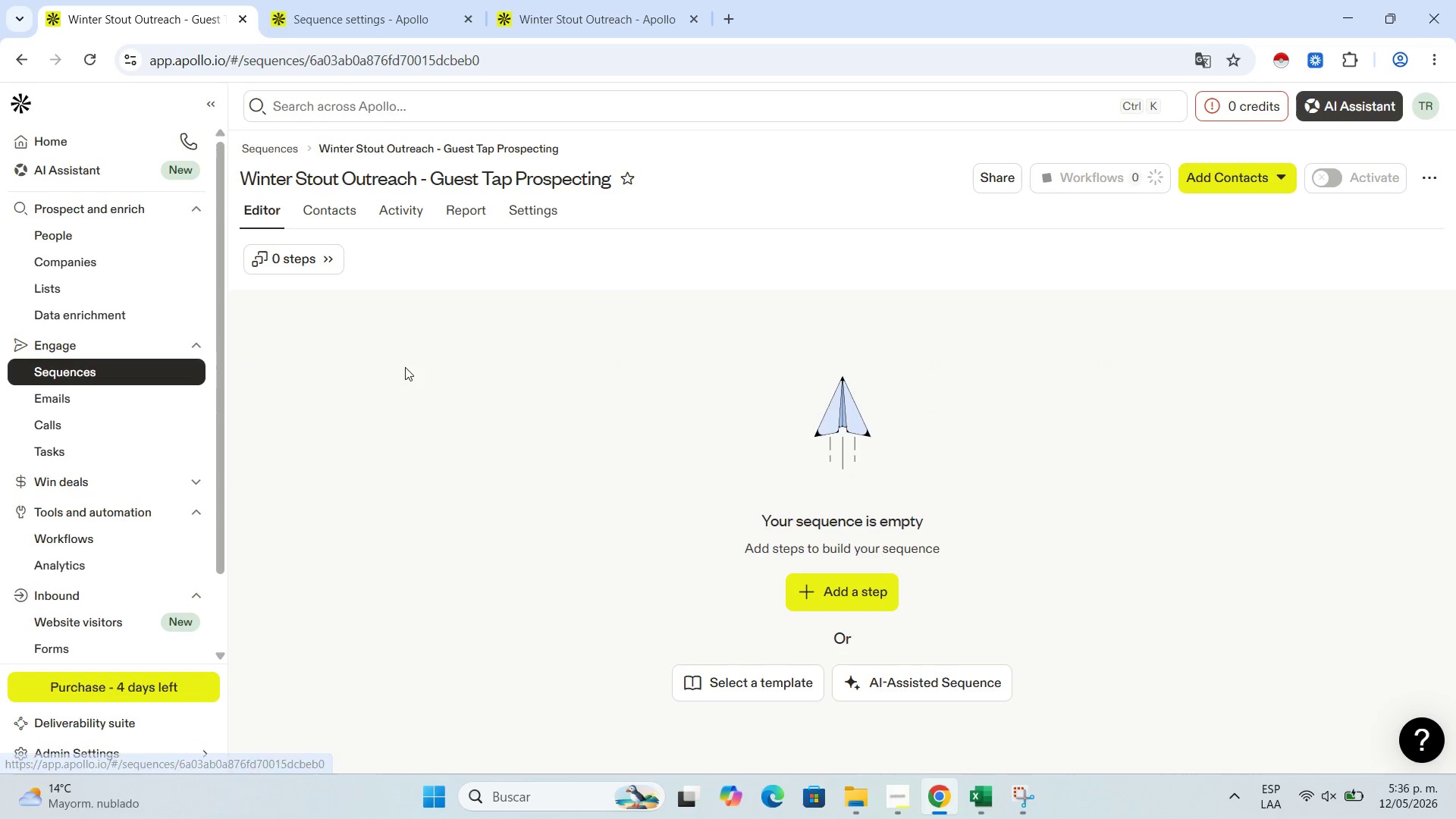 
left_click([405, 367])
 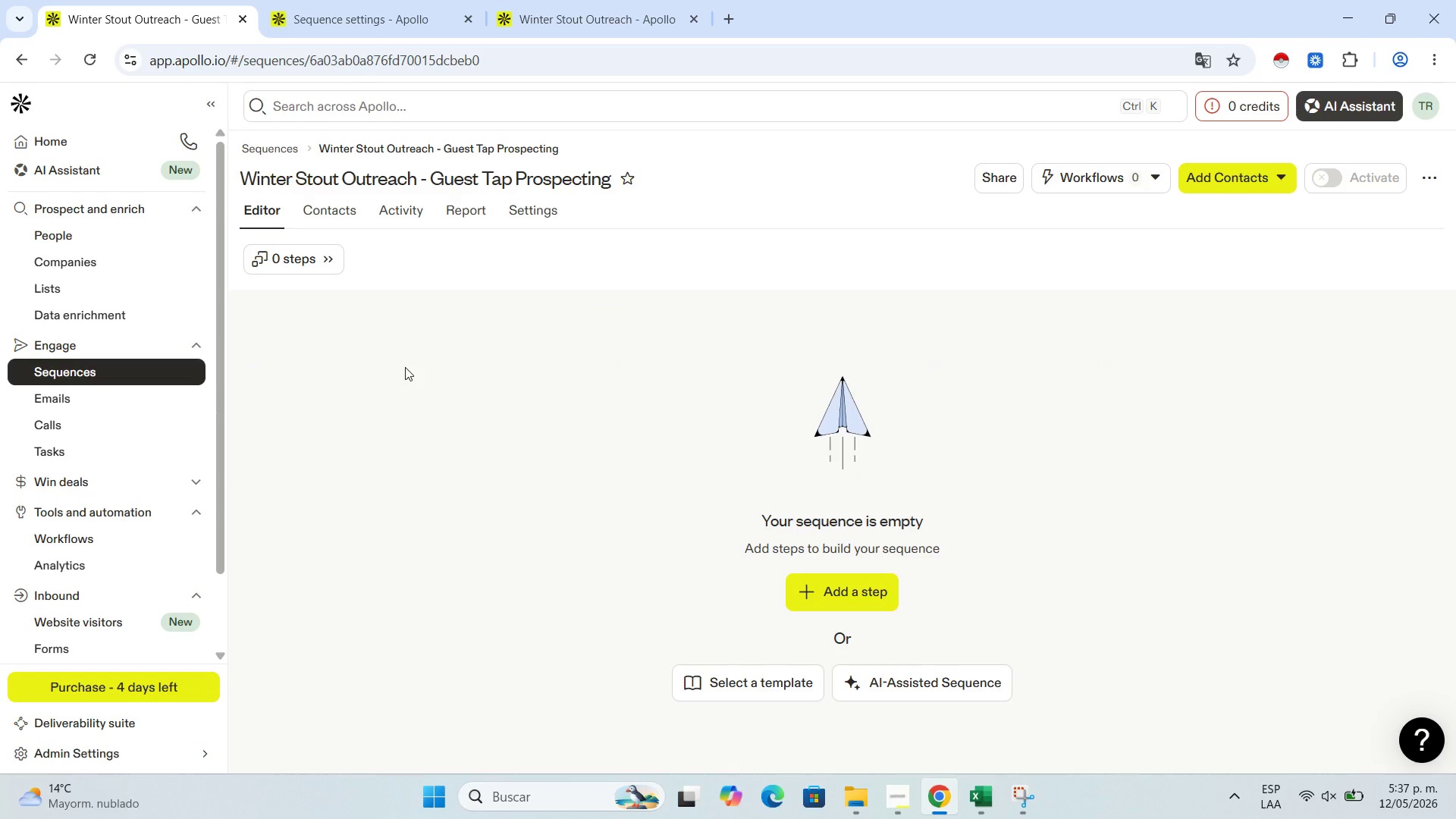 
wait(23.66)
 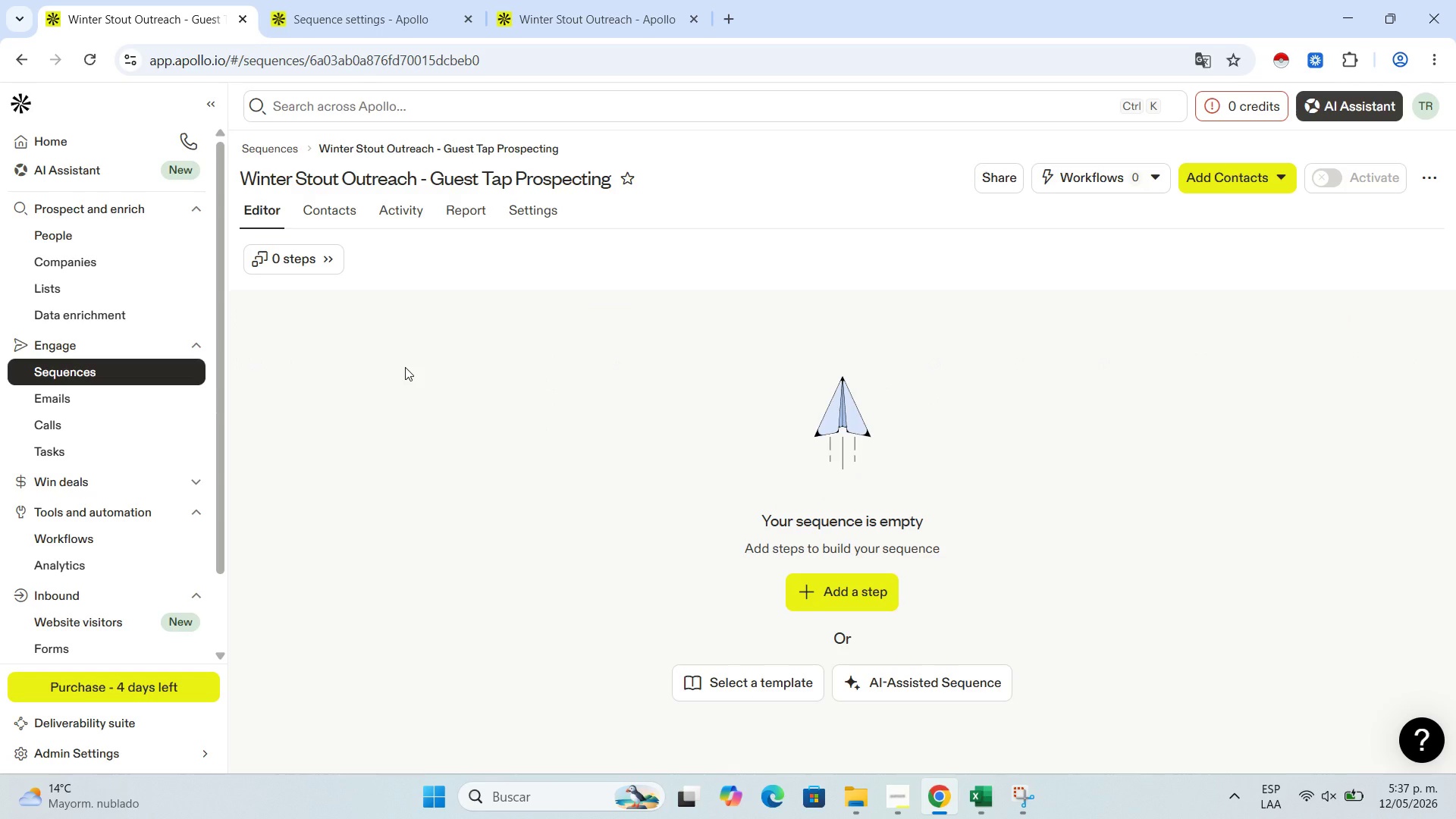 
left_click([806, 589])
 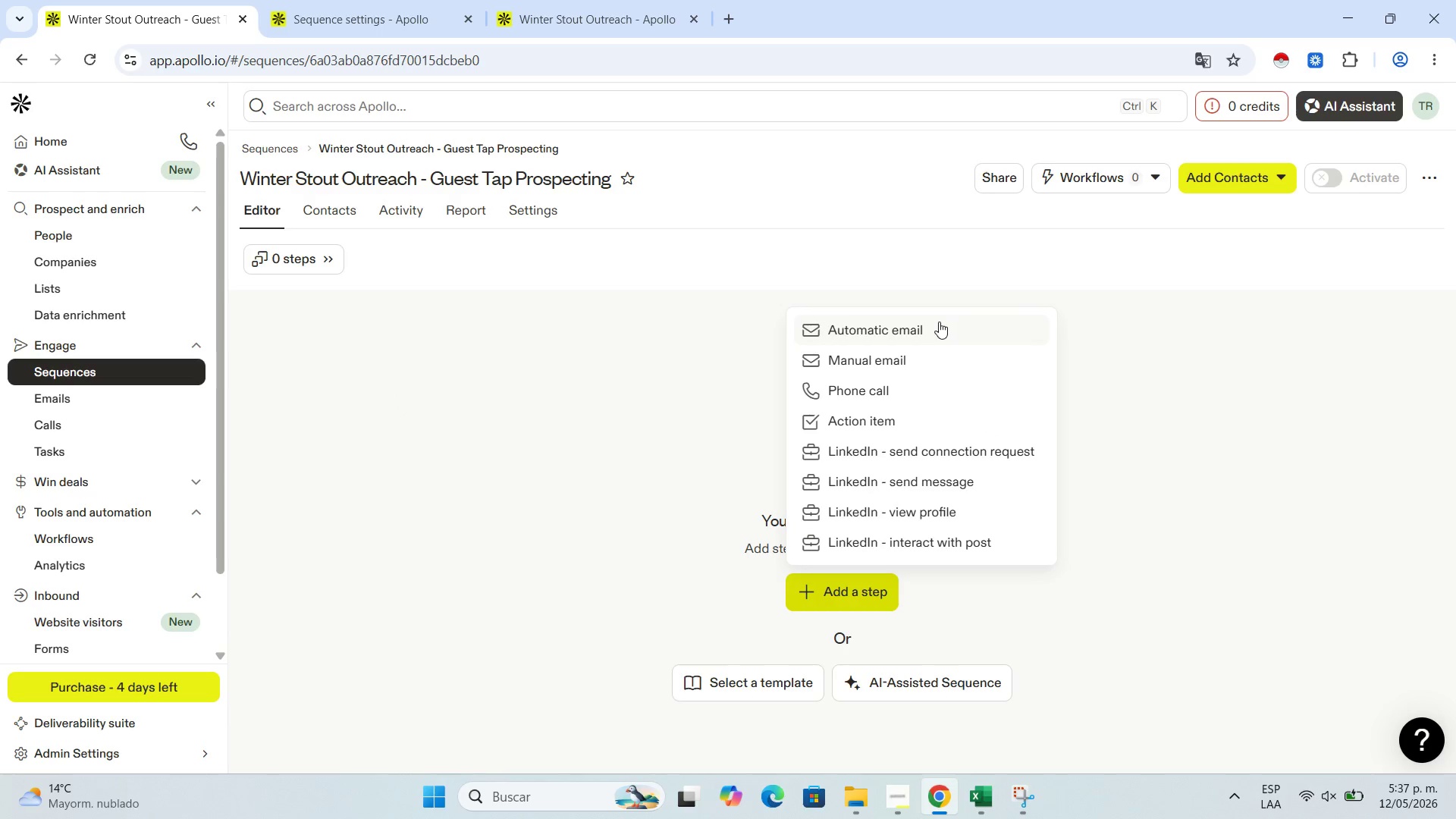 
left_click([939, 322])
 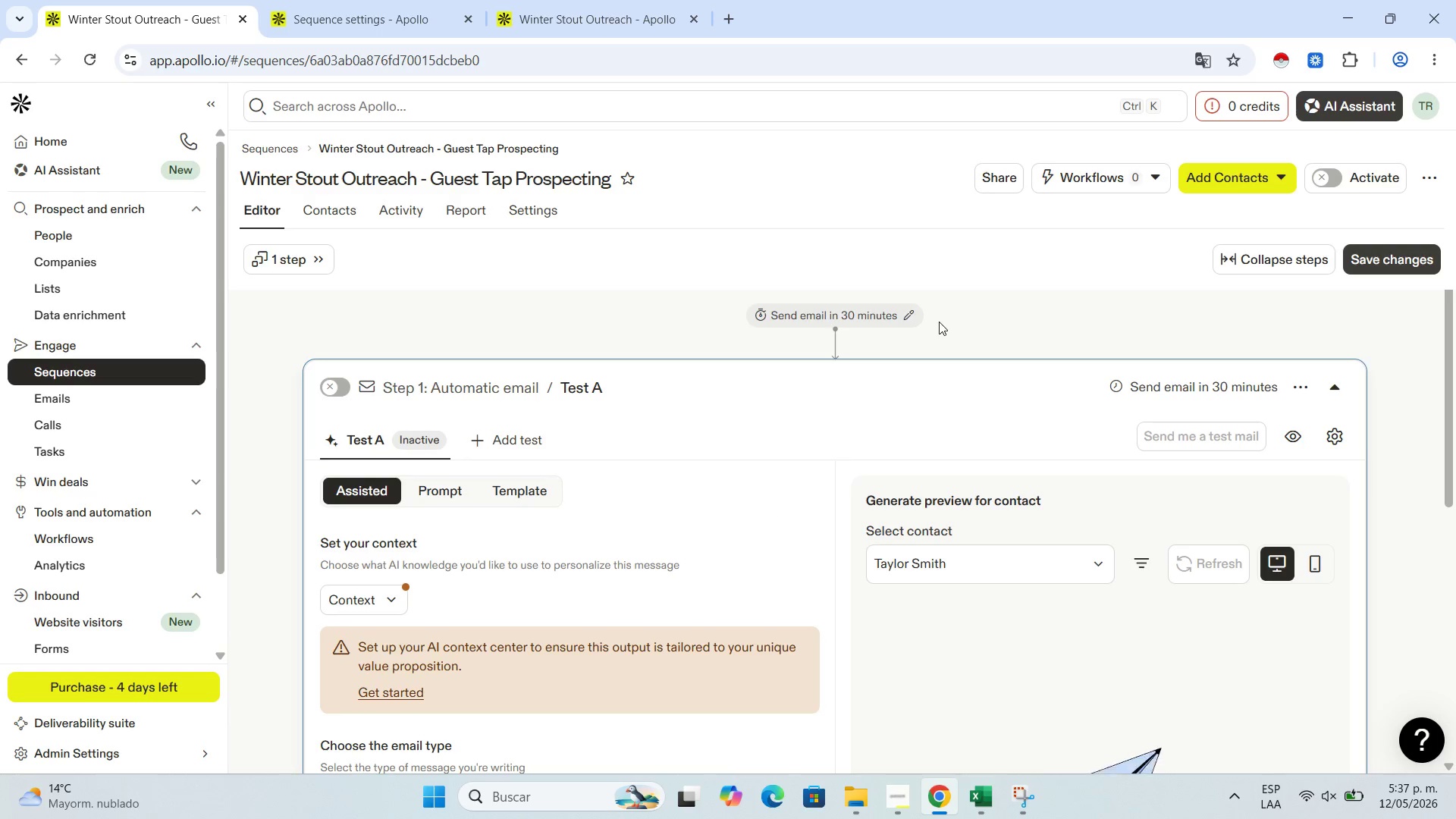 
wait(9.86)
 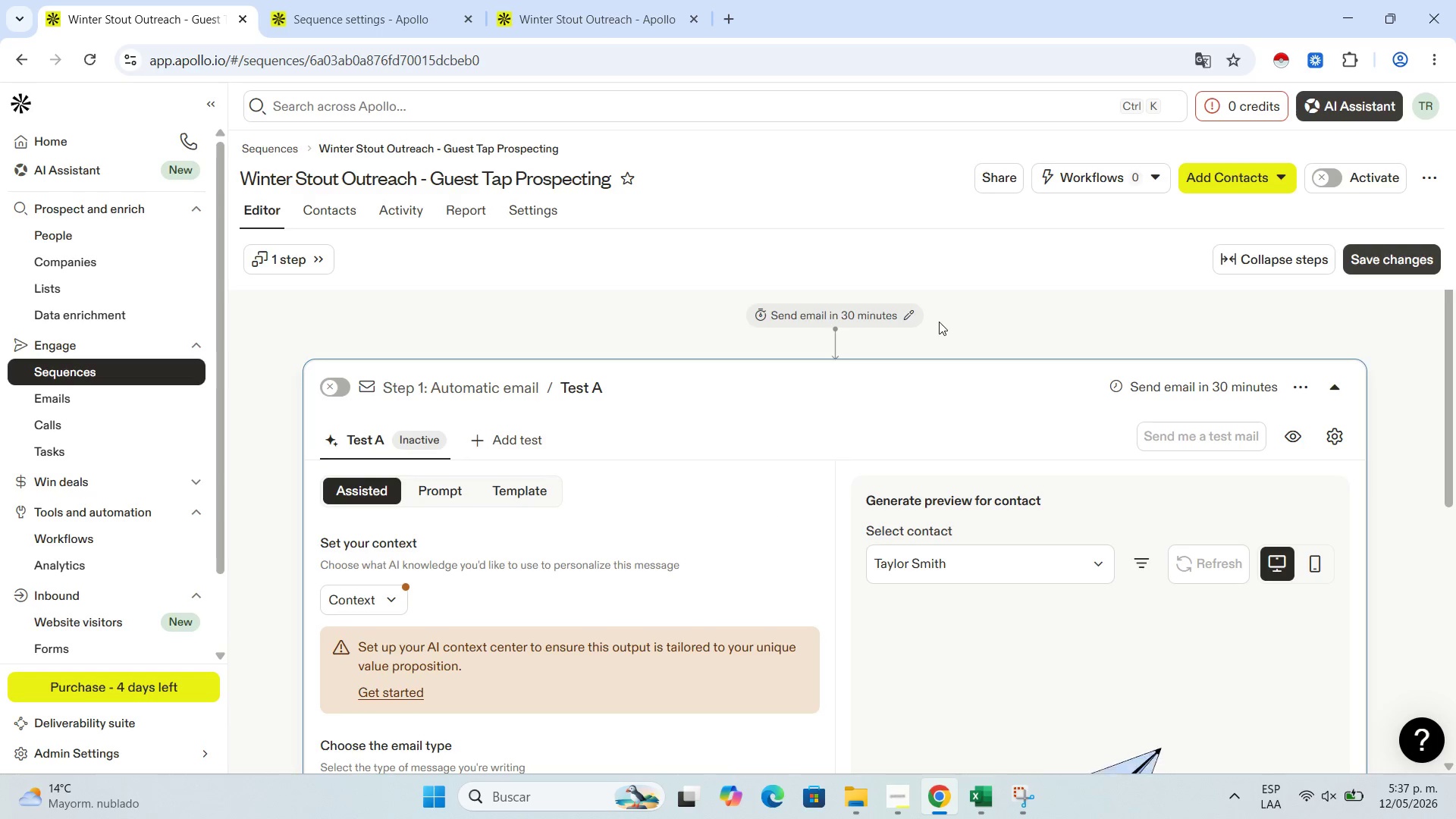 
left_click([551, 491])
 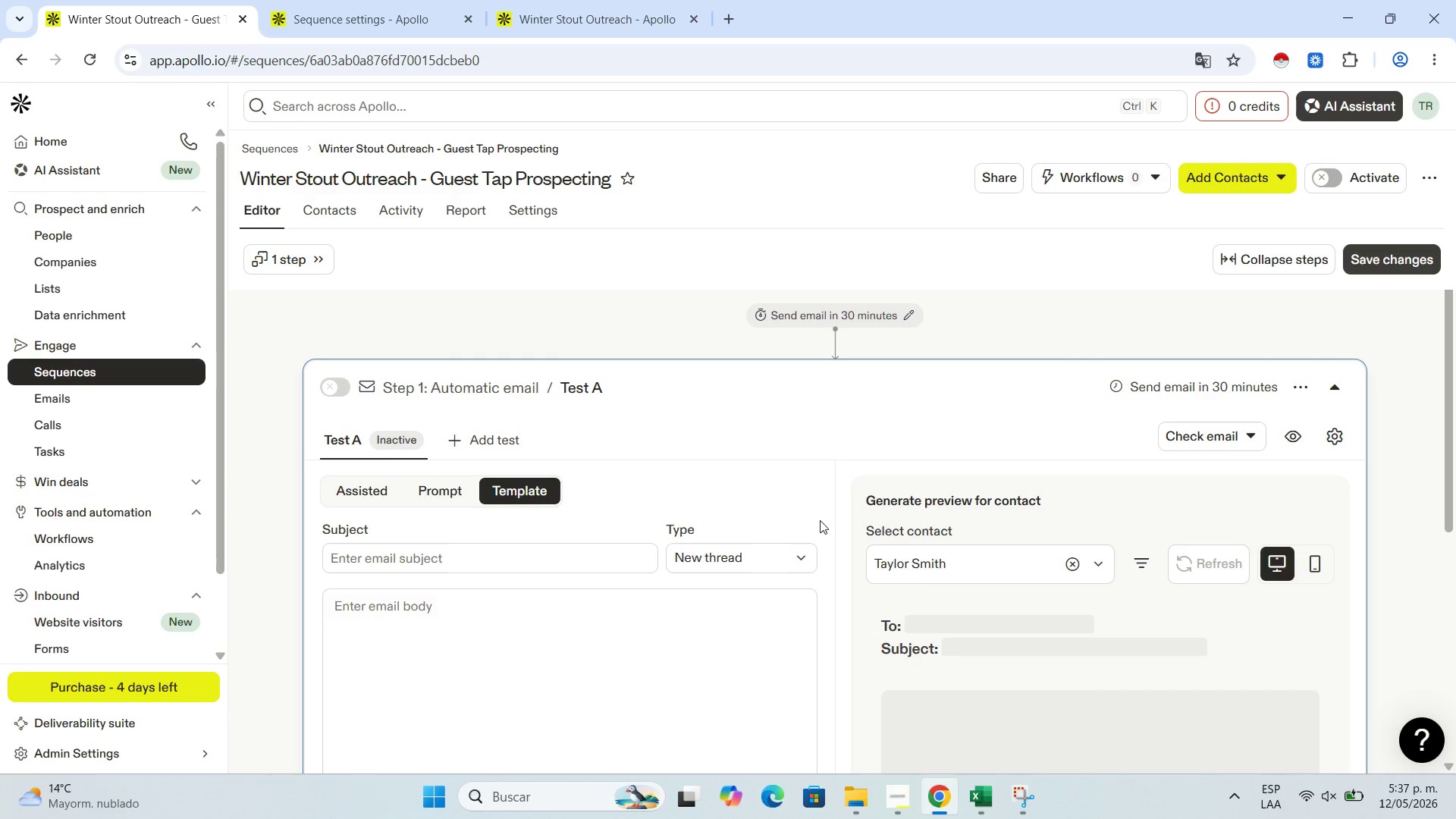 
scroll: coordinate [475, 550], scroll_direction: down, amount: 2.0
 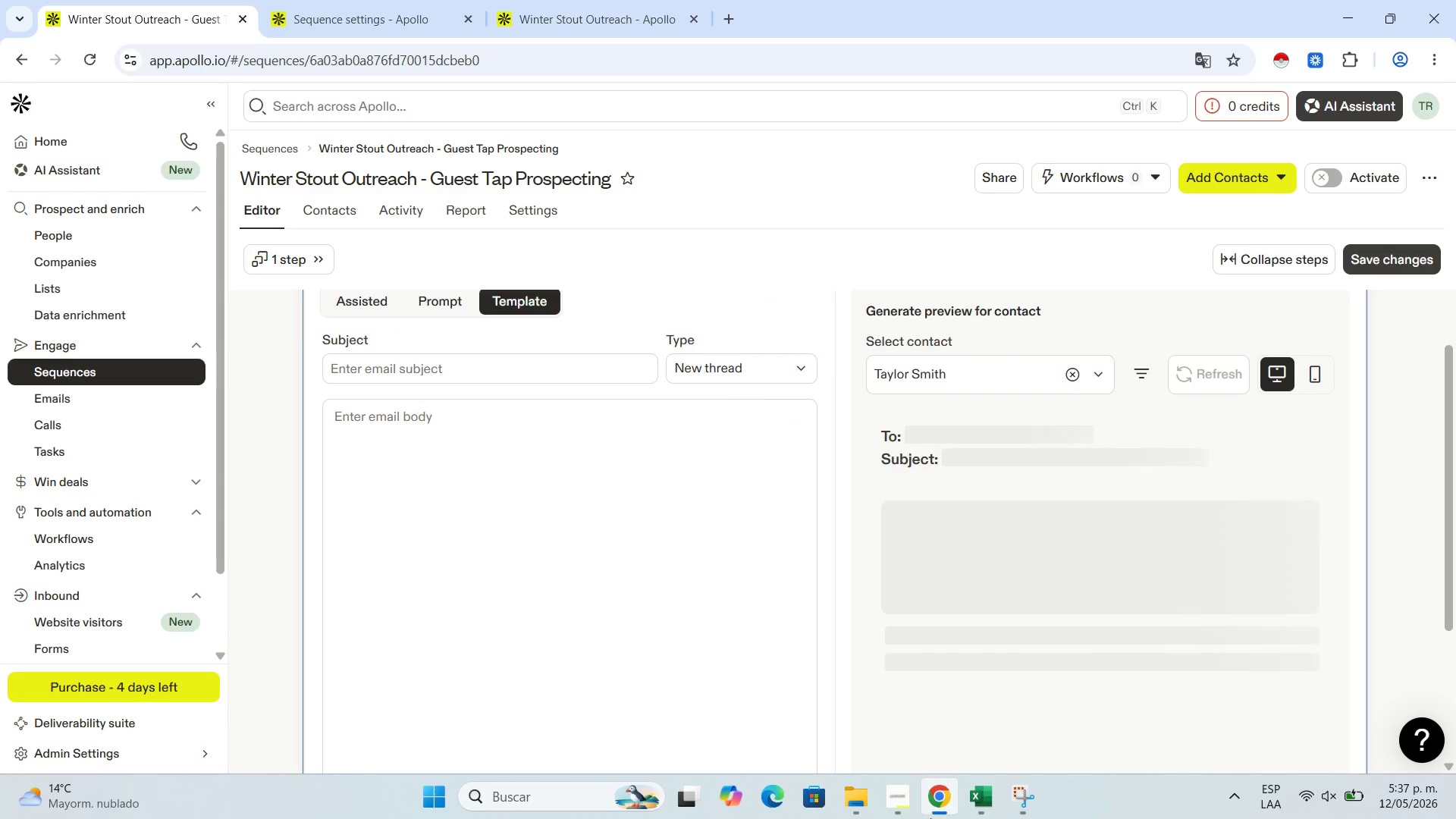 
left_click([899, 818])